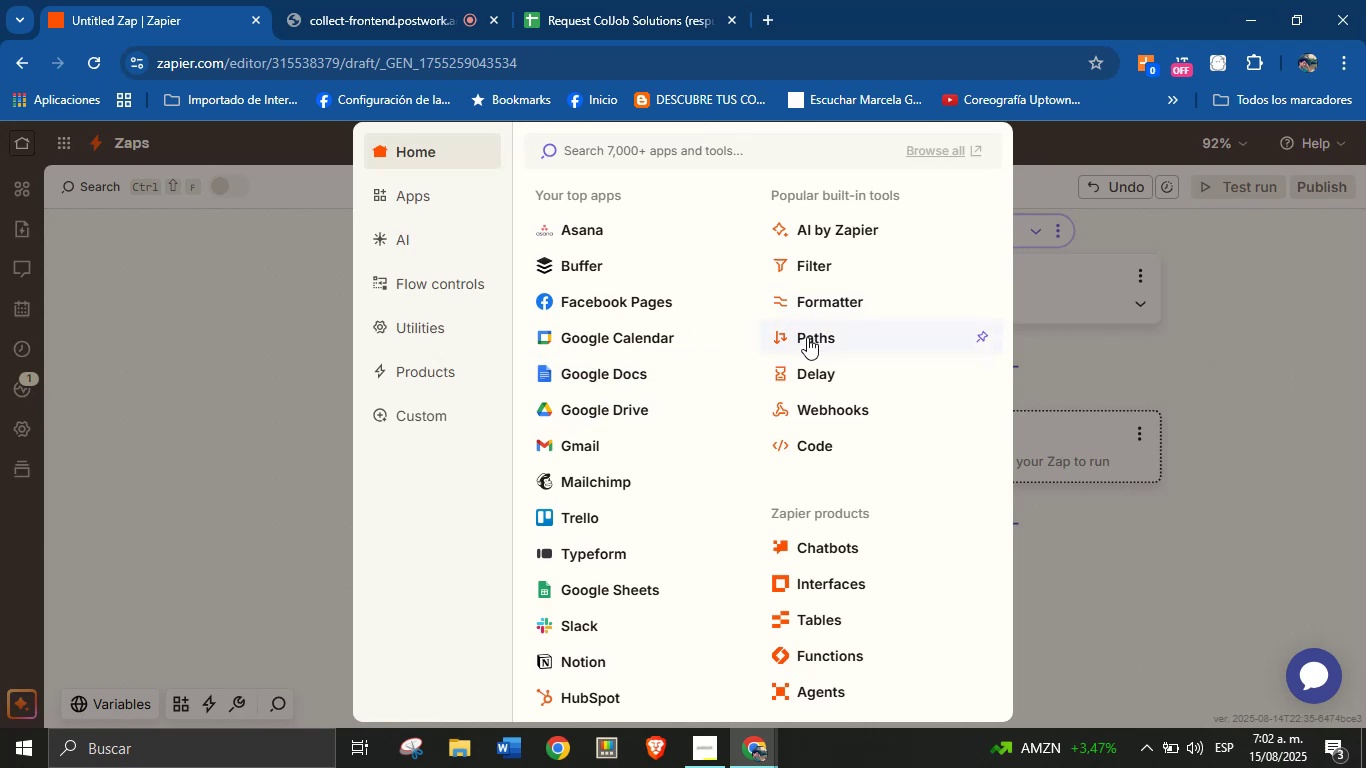 
left_click([807, 337])
 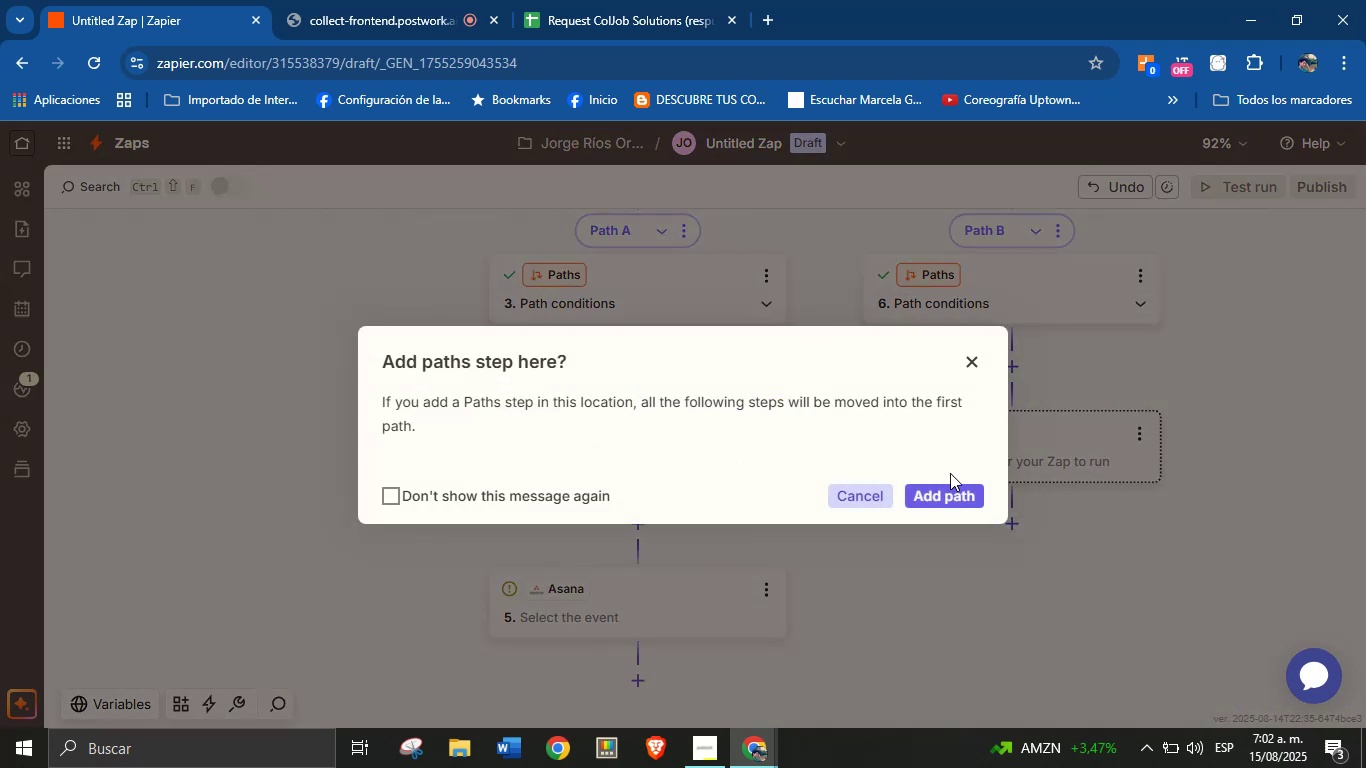 
left_click([955, 496])
 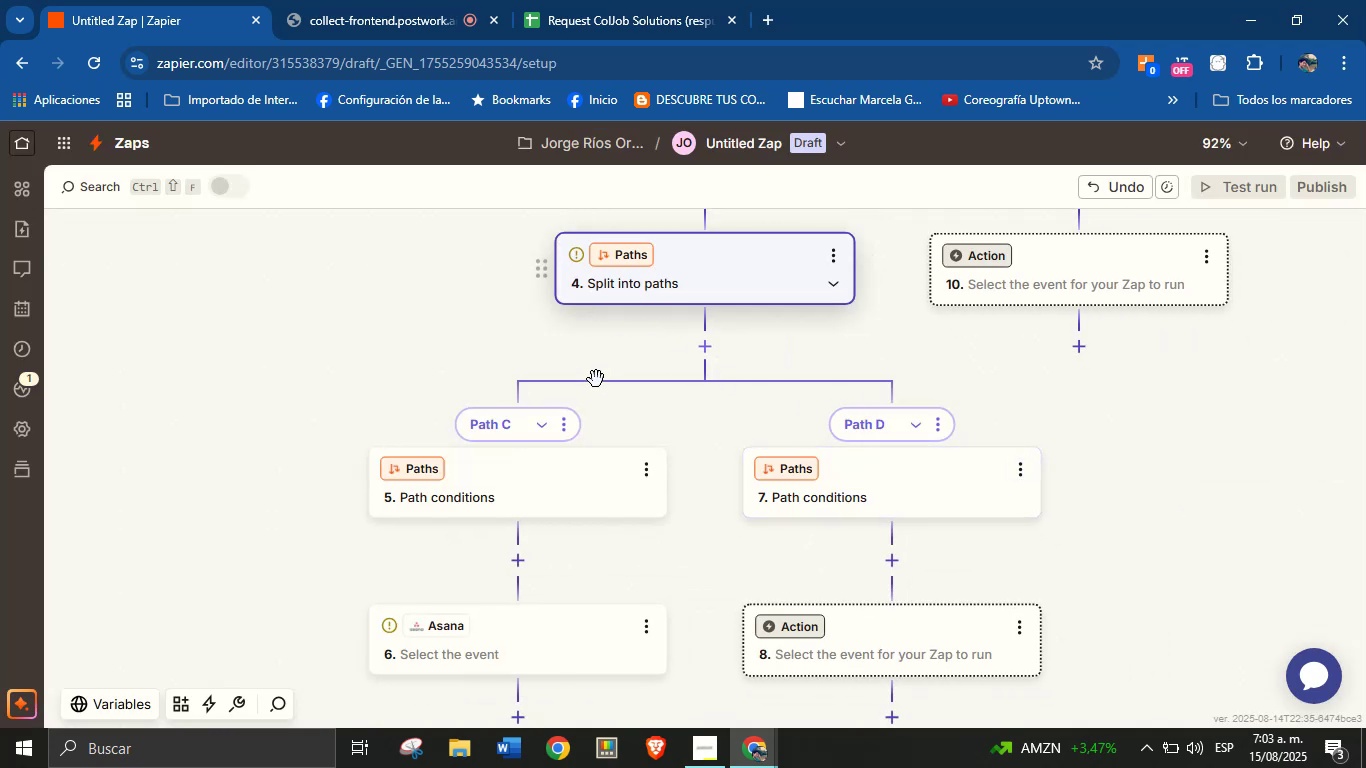 
left_click([571, 424])
 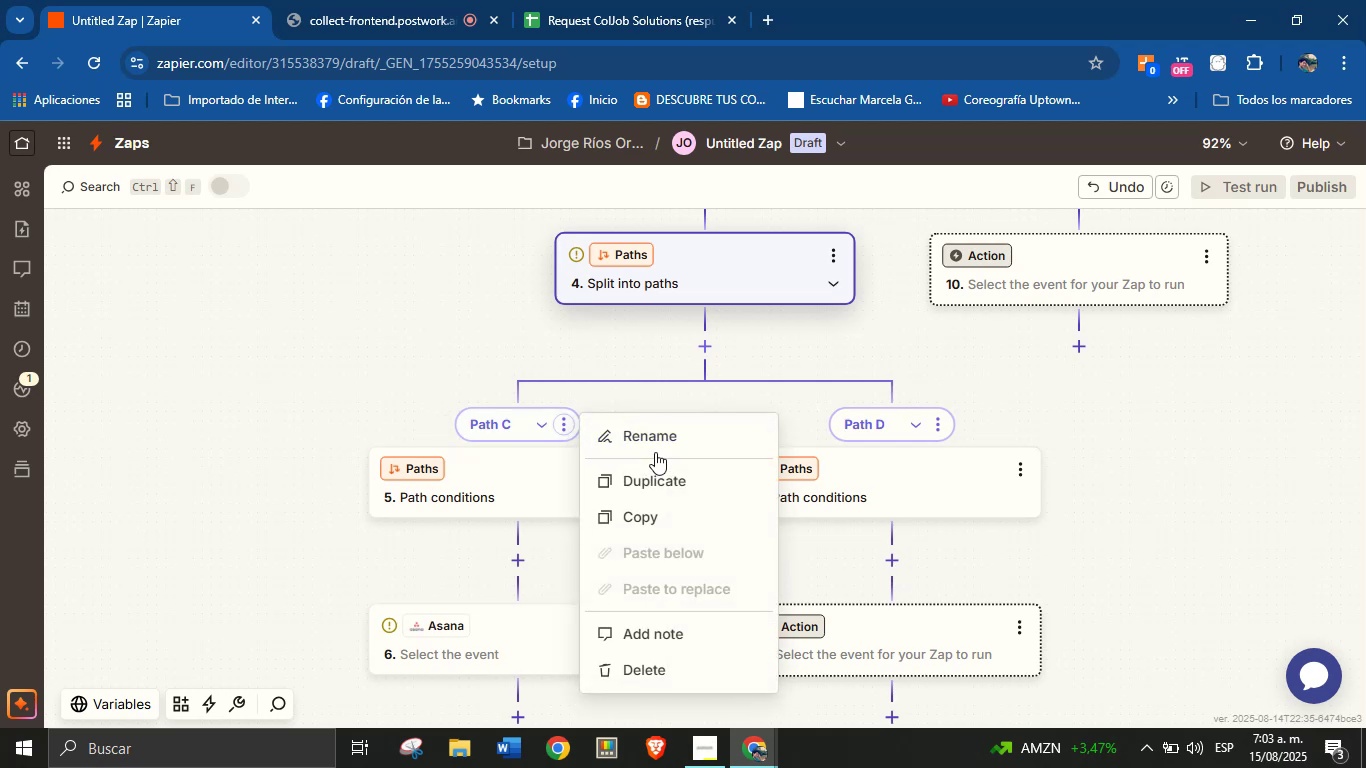 
left_click([663, 435])
 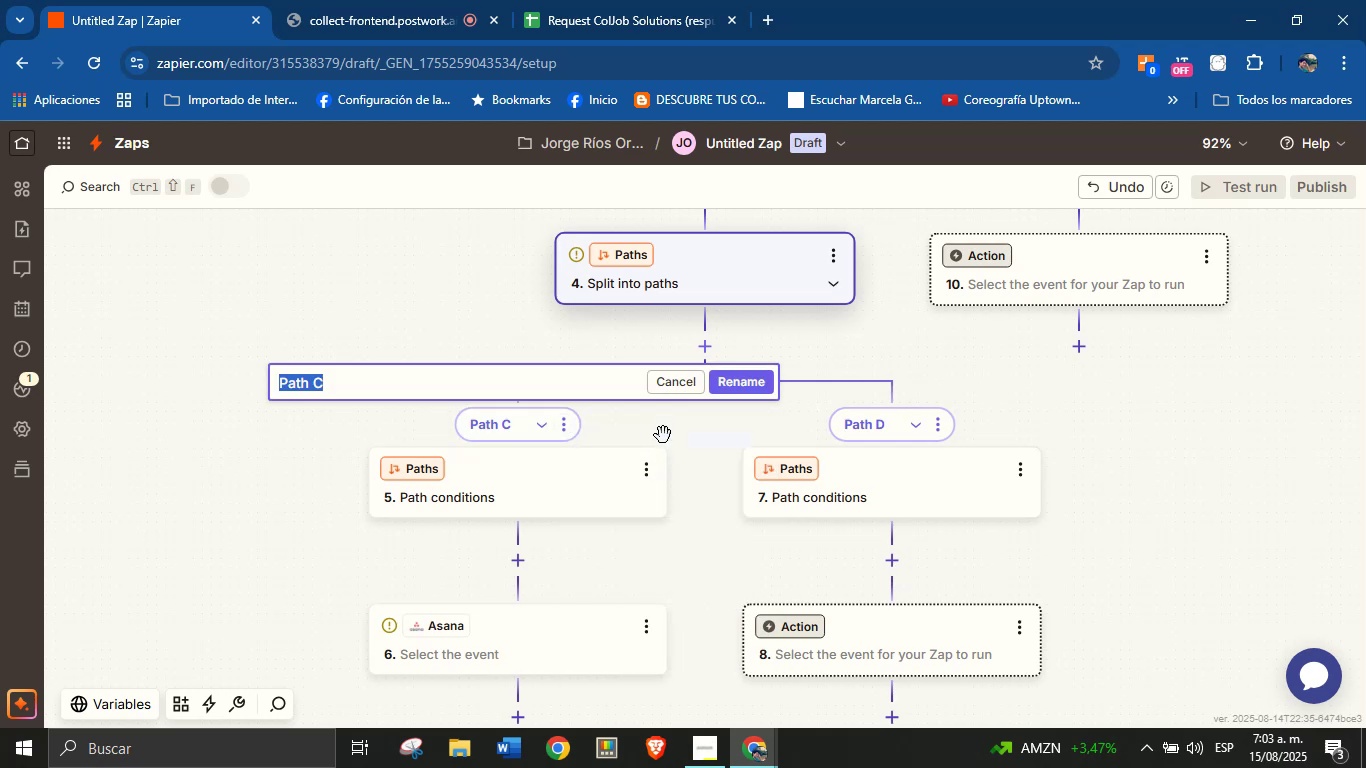 
type(Meet)
 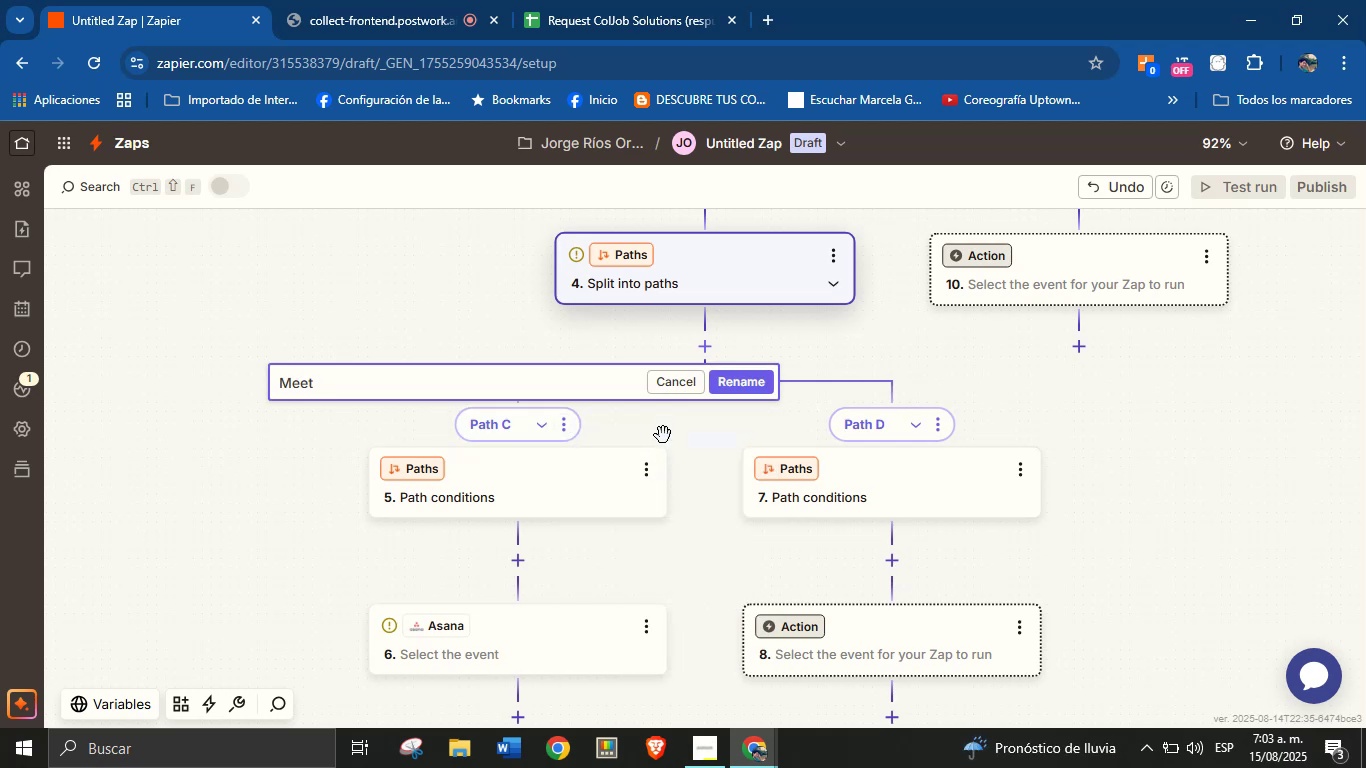 
type(> yes)
 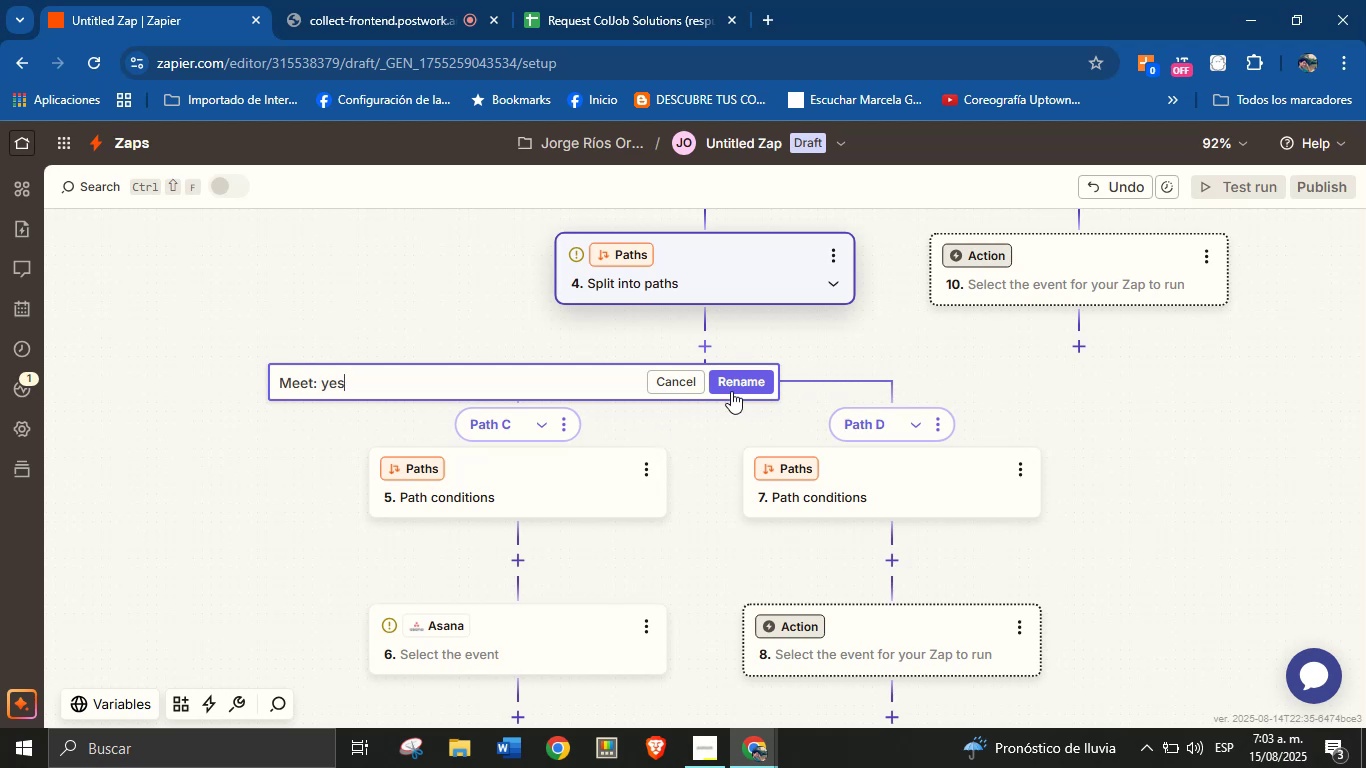 
left_click([721, 381])
 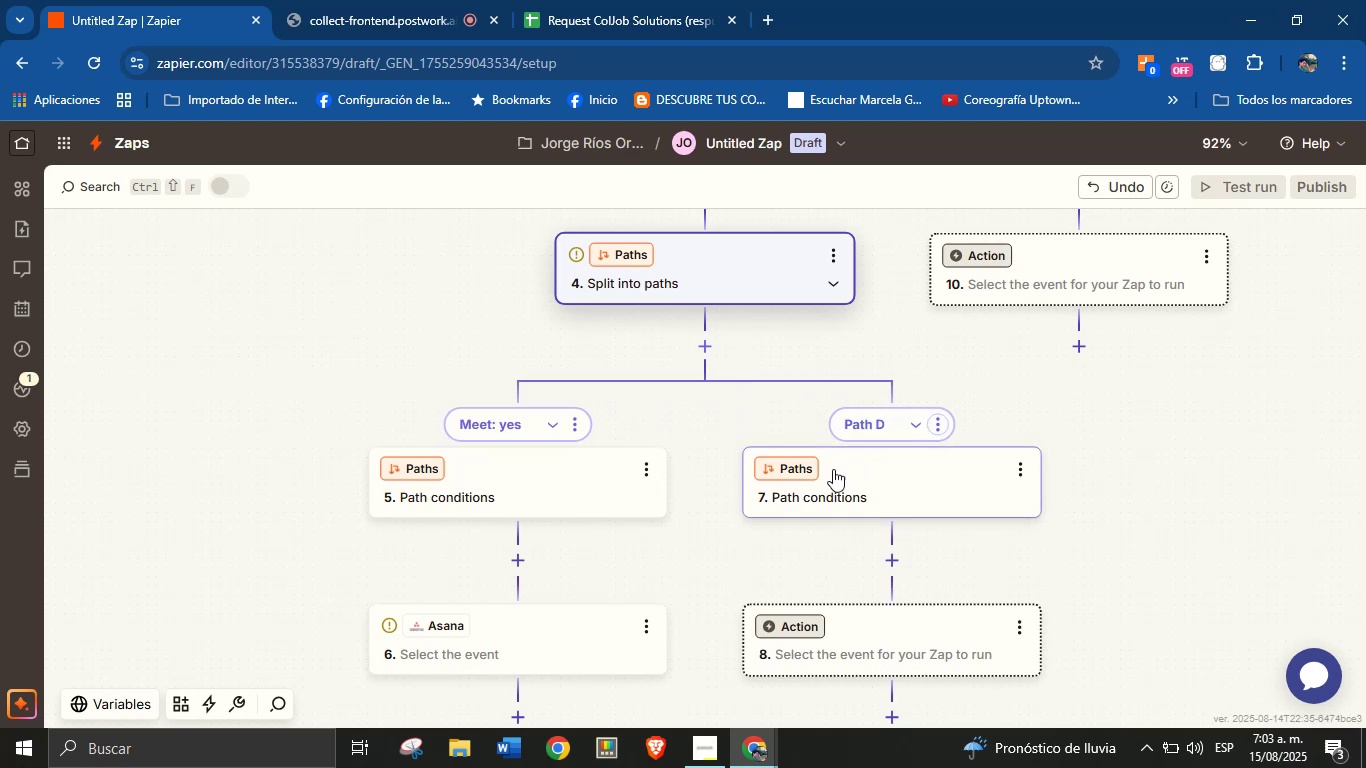 
left_click([938, 428])
 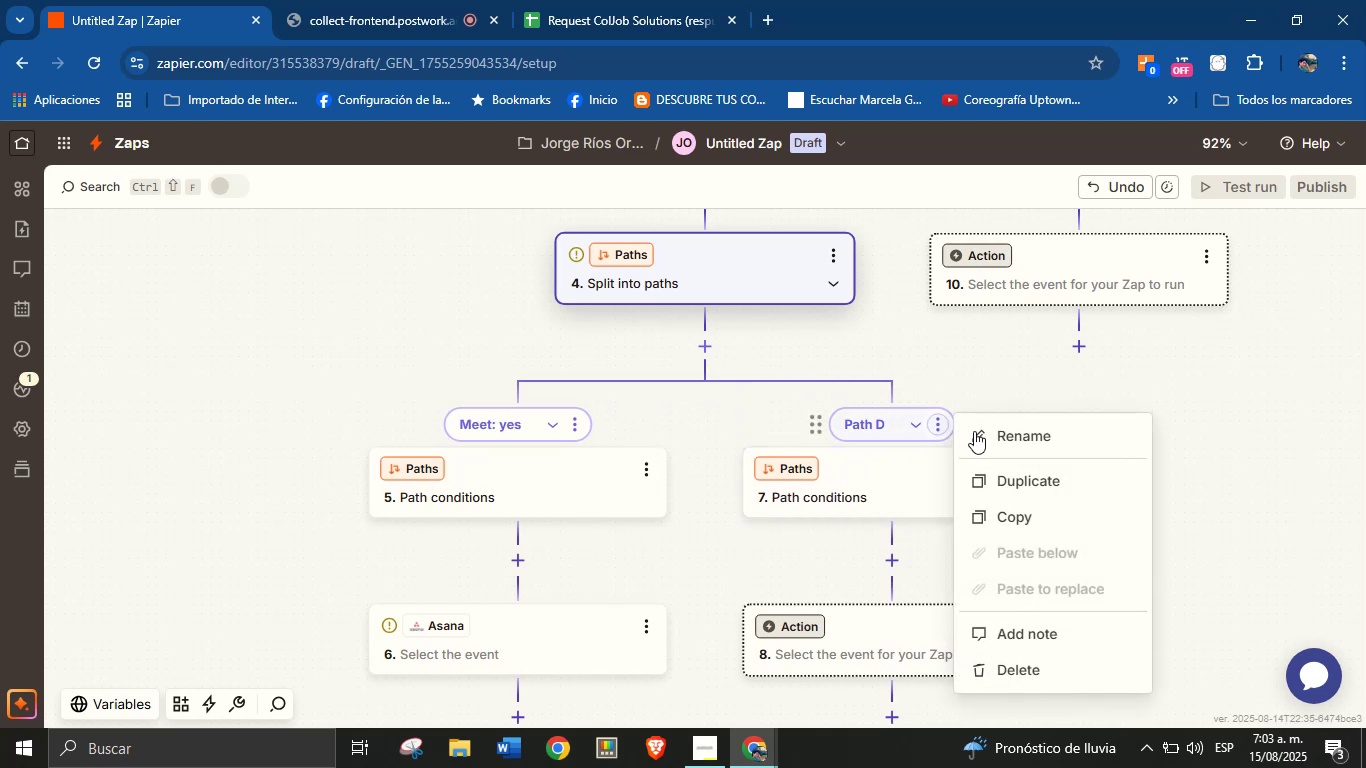 
left_click([982, 434])
 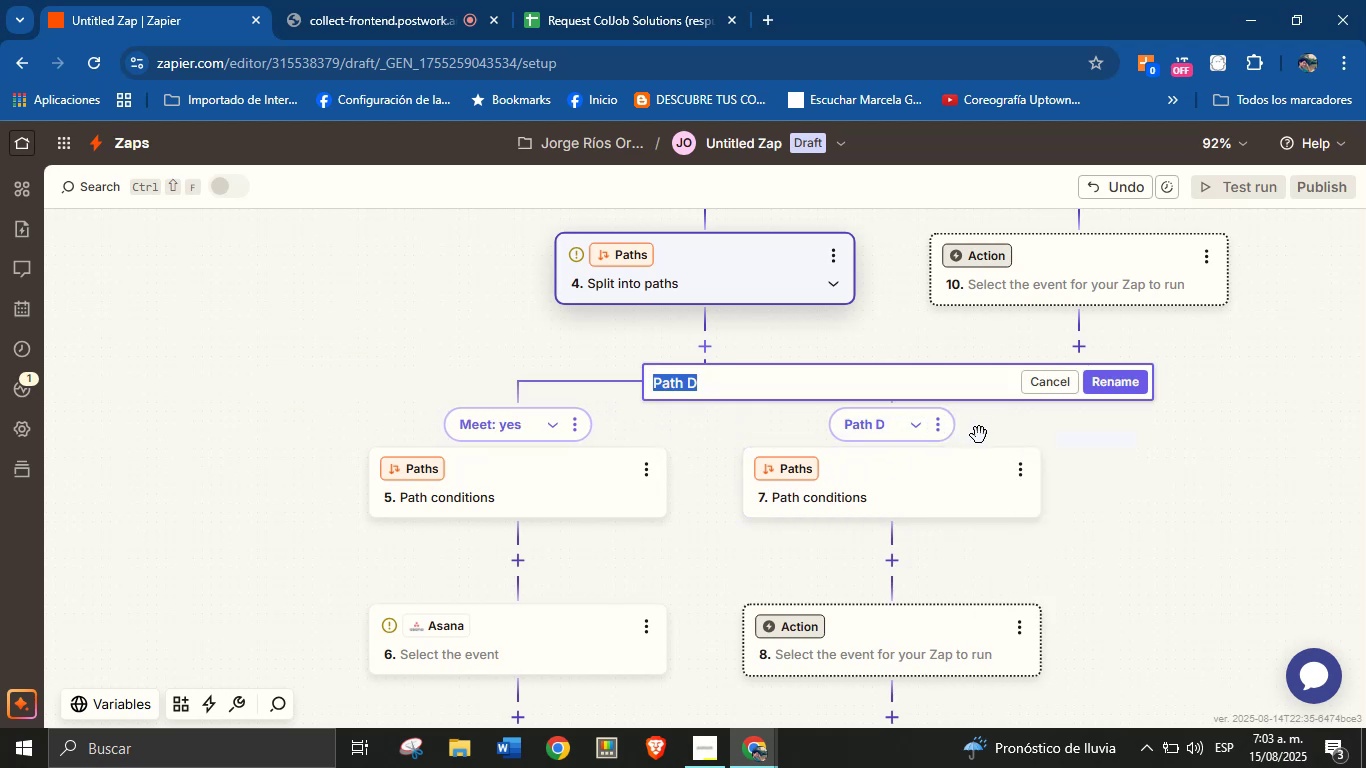 
type(Meet> no)
 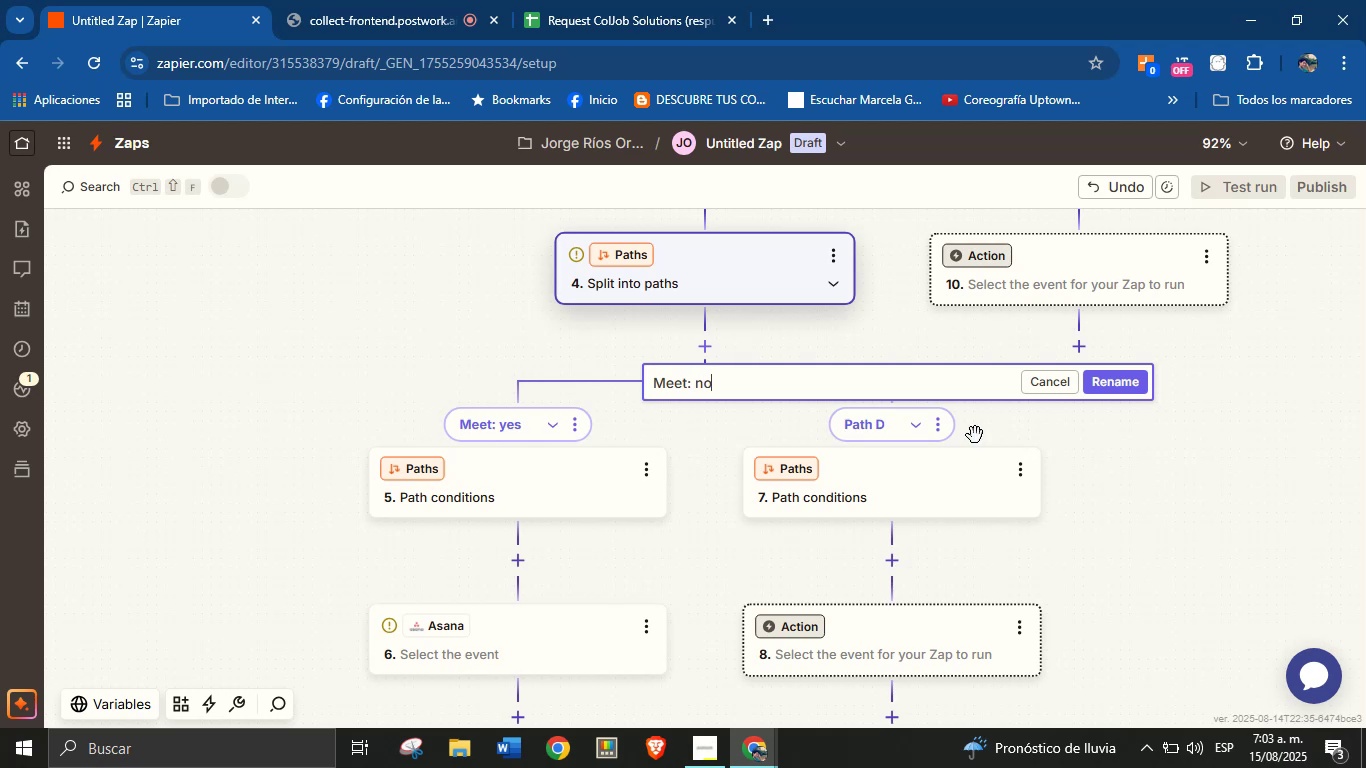 
wait(5.7)
 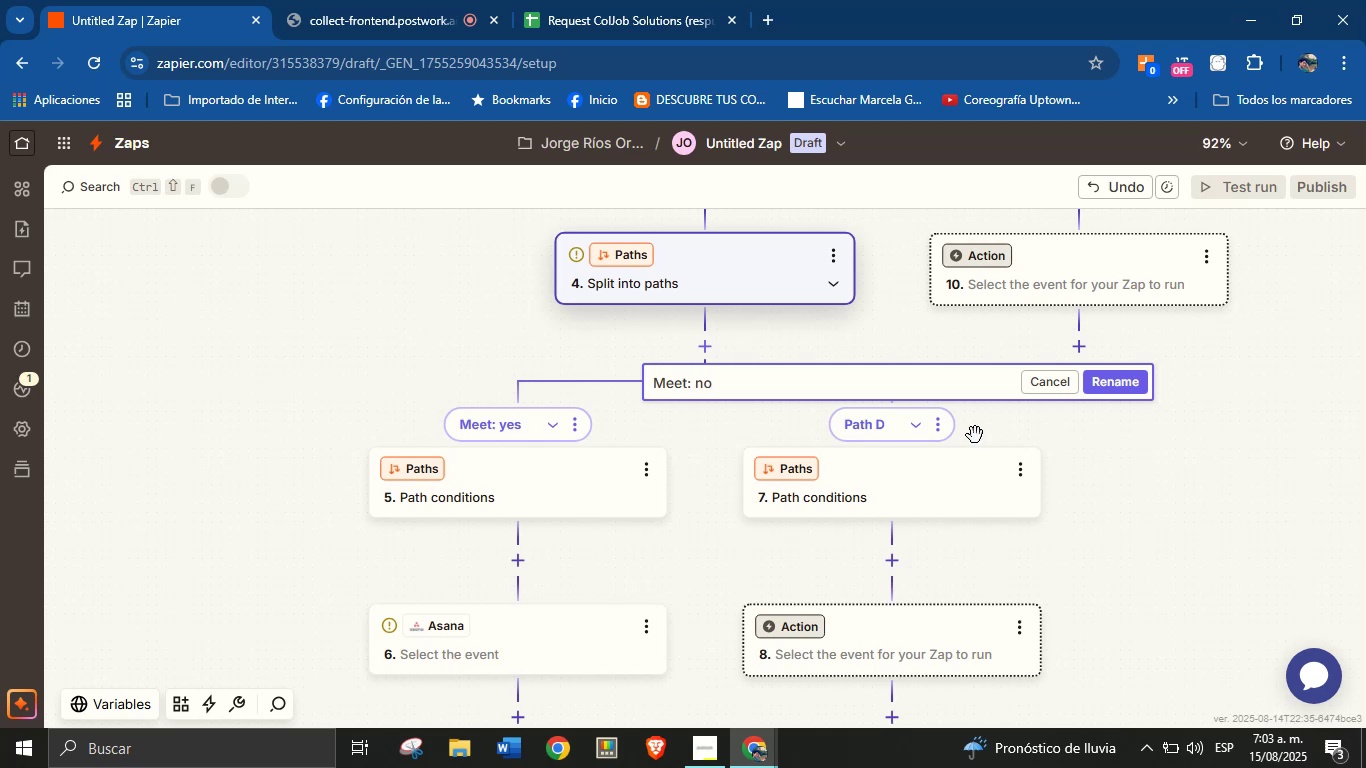 
left_click([1119, 376])
 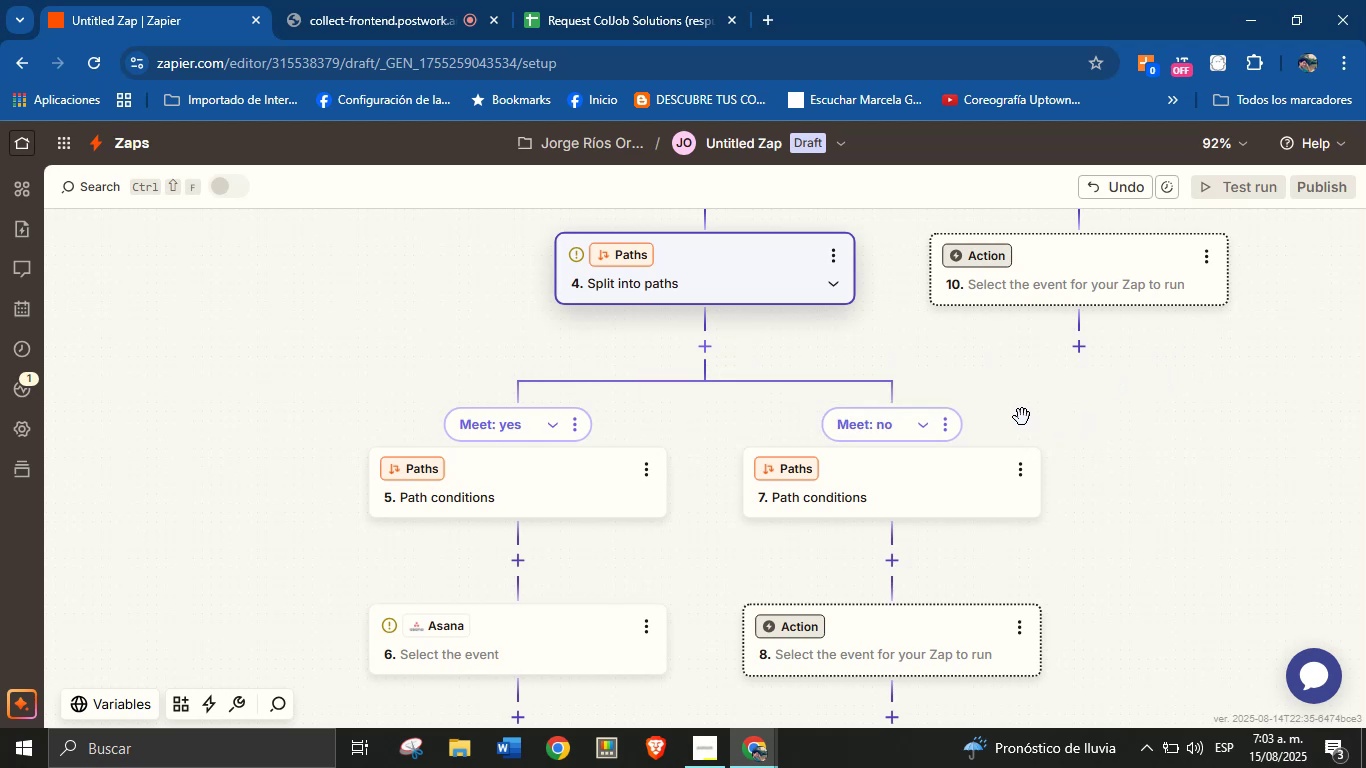 
left_click_drag(start_coordinate=[459, 330], to_coordinate=[452, 486])
 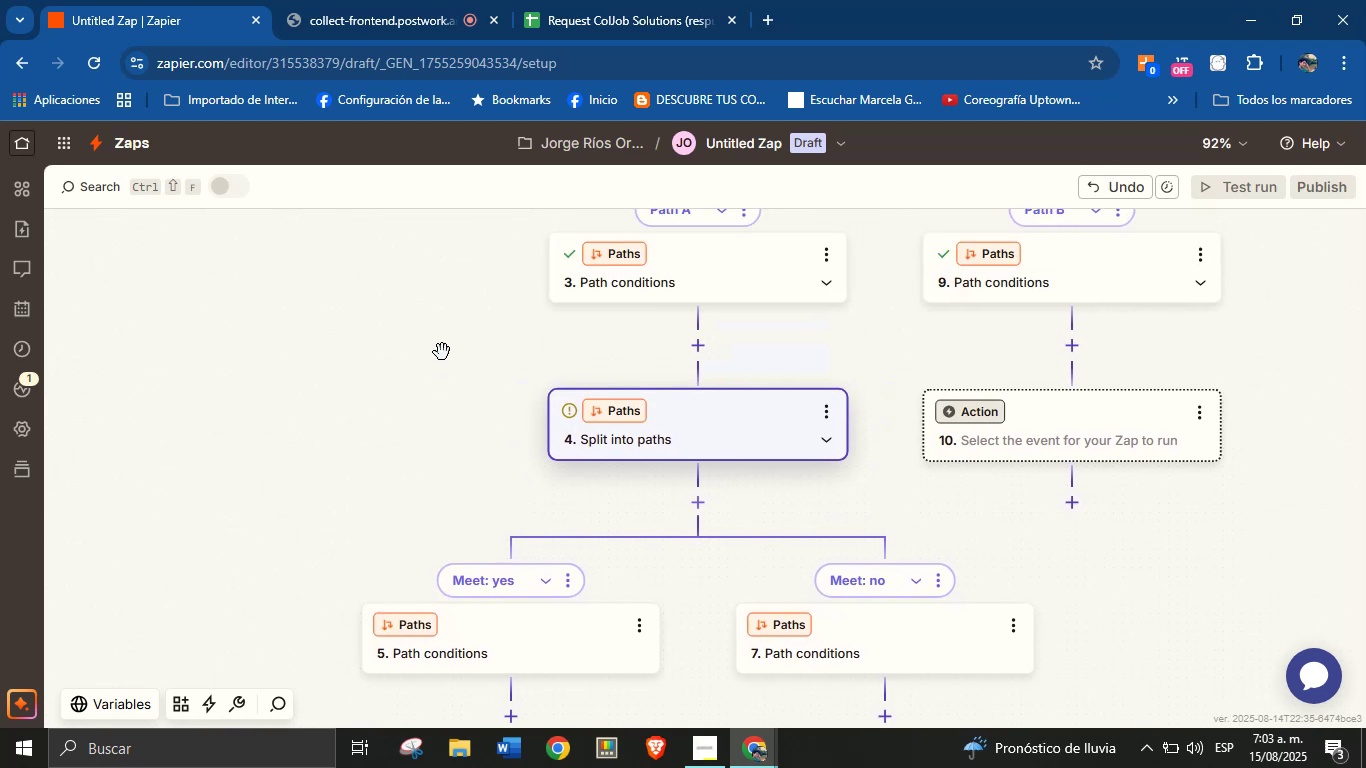 
left_click_drag(start_coordinate=[438, 394], to_coordinate=[423, 482])
 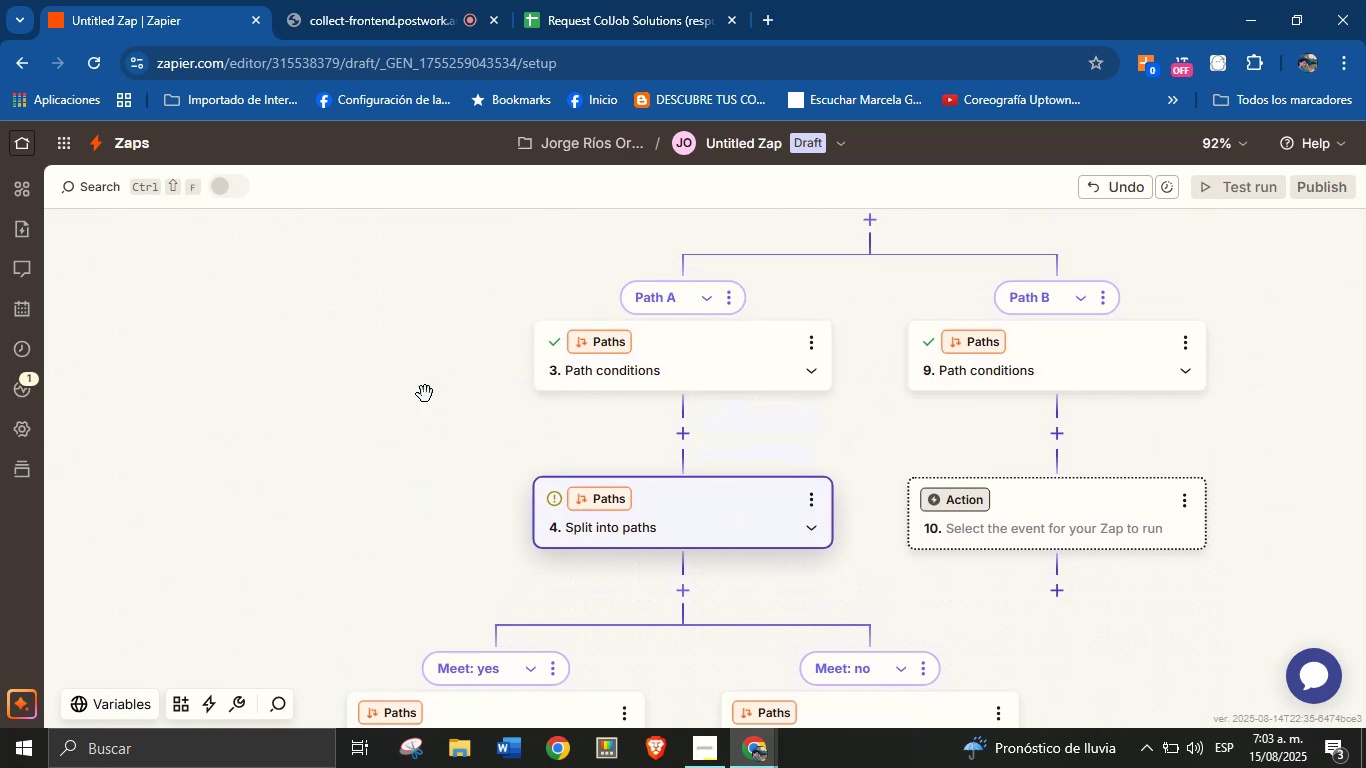 
left_click_drag(start_coordinate=[425, 342], to_coordinate=[405, 447])
 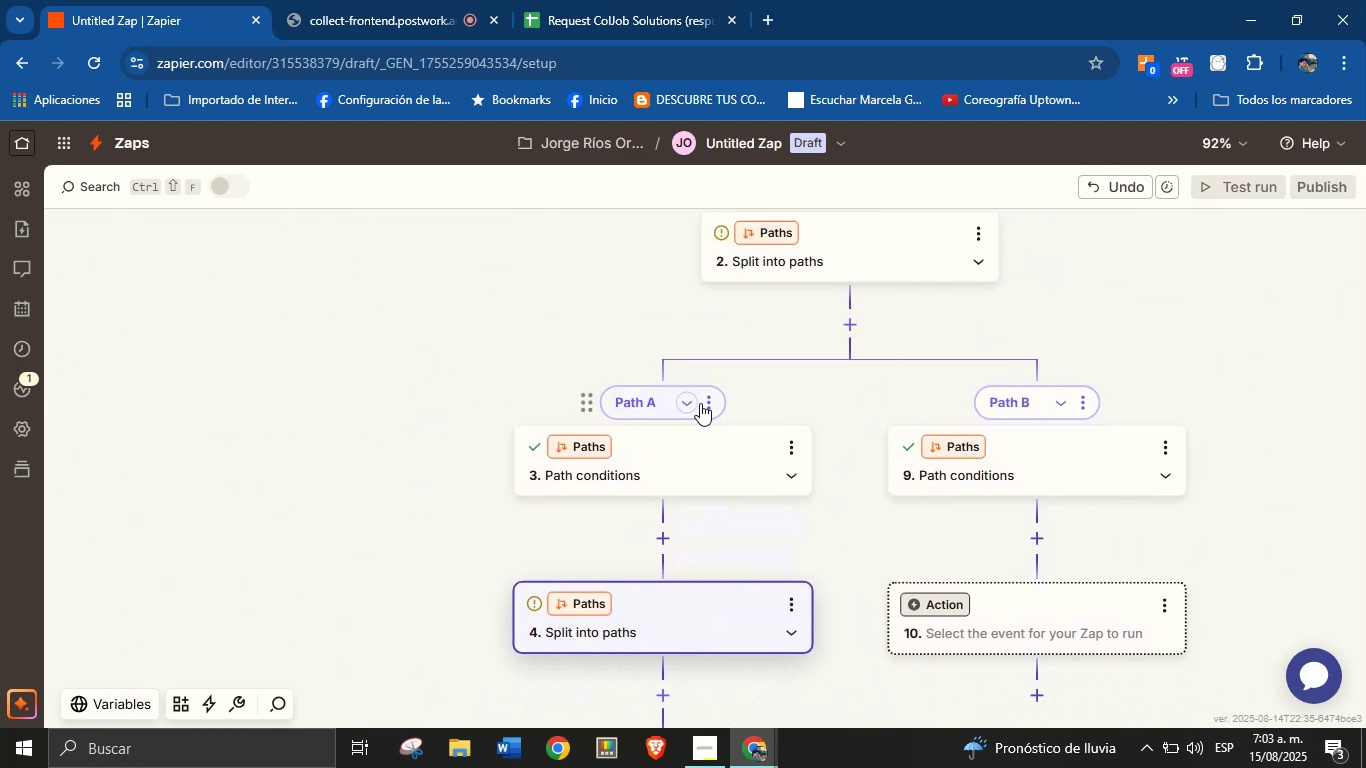 
left_click([714, 403])
 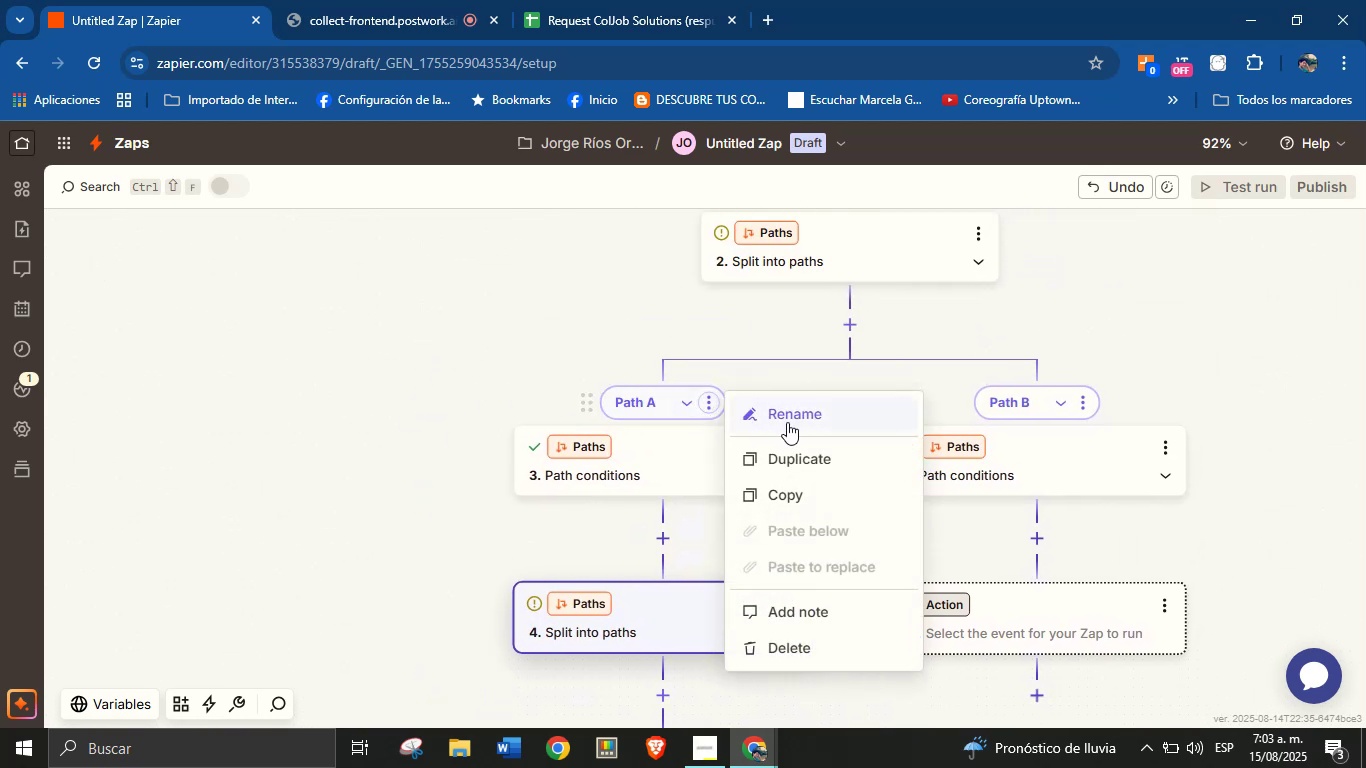 
left_click([788, 421])
 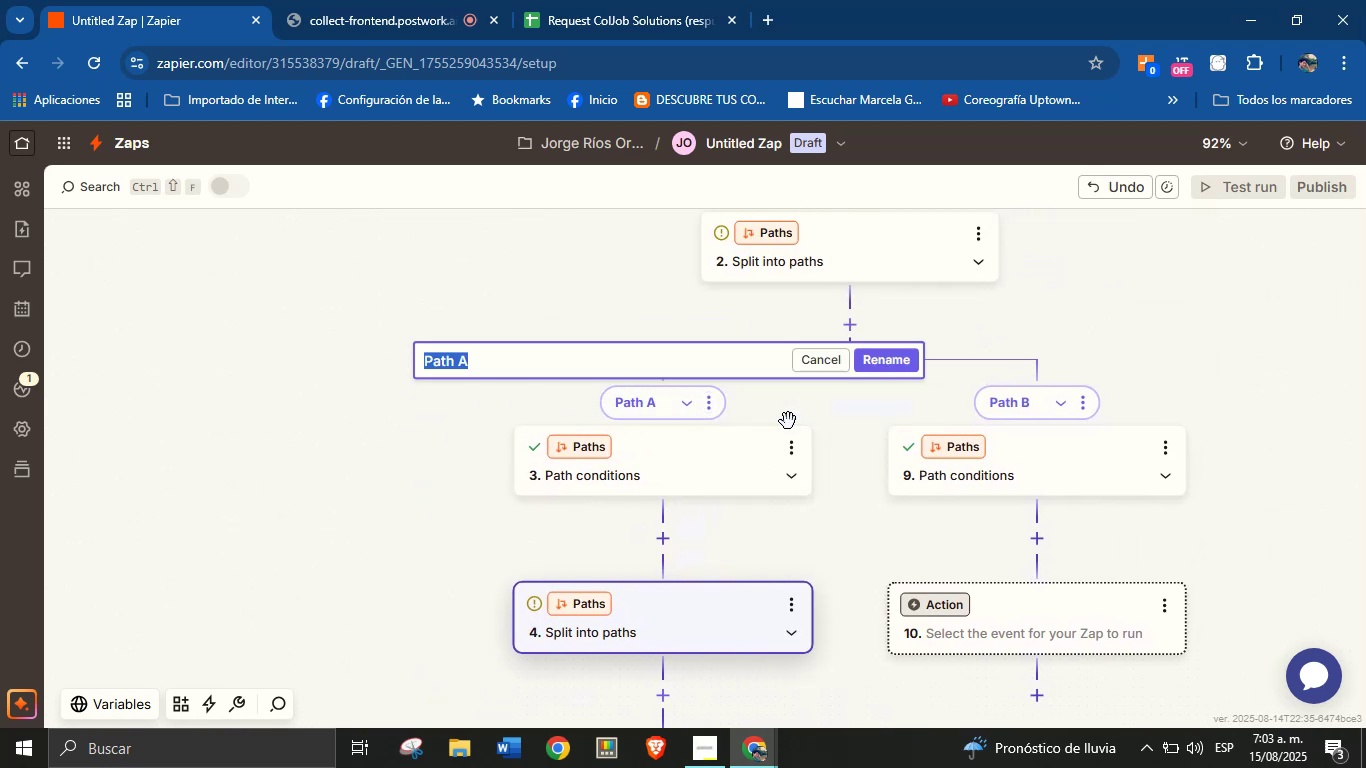 
type(Talents)
 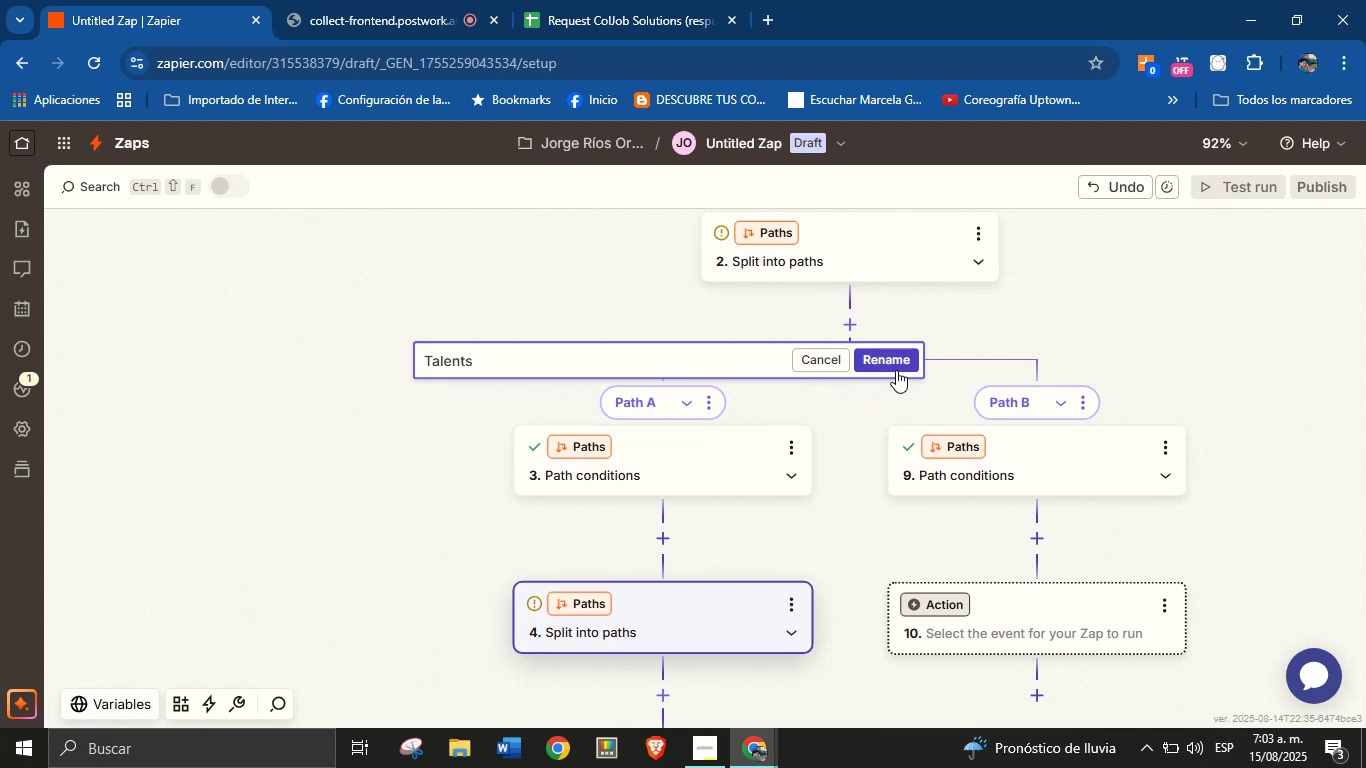 
left_click([896, 363])
 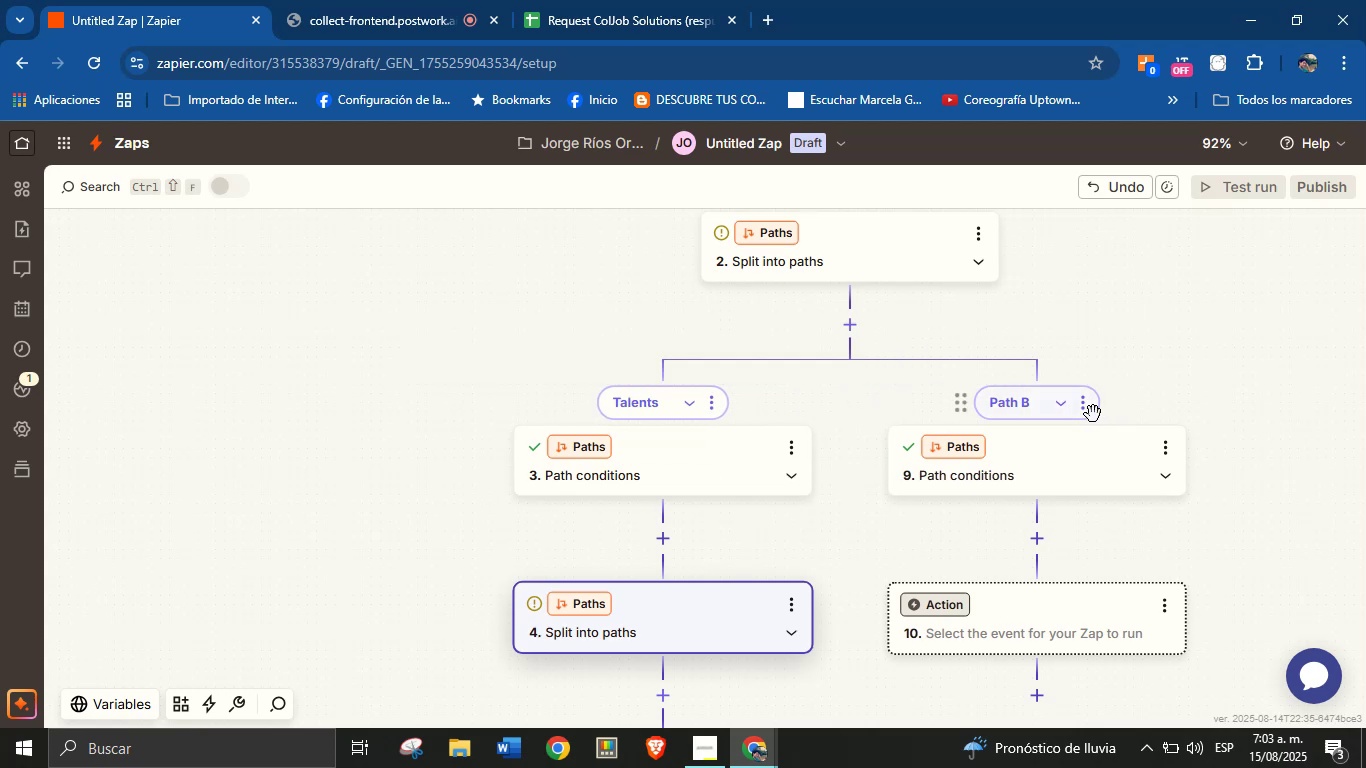 
left_click([1089, 408])
 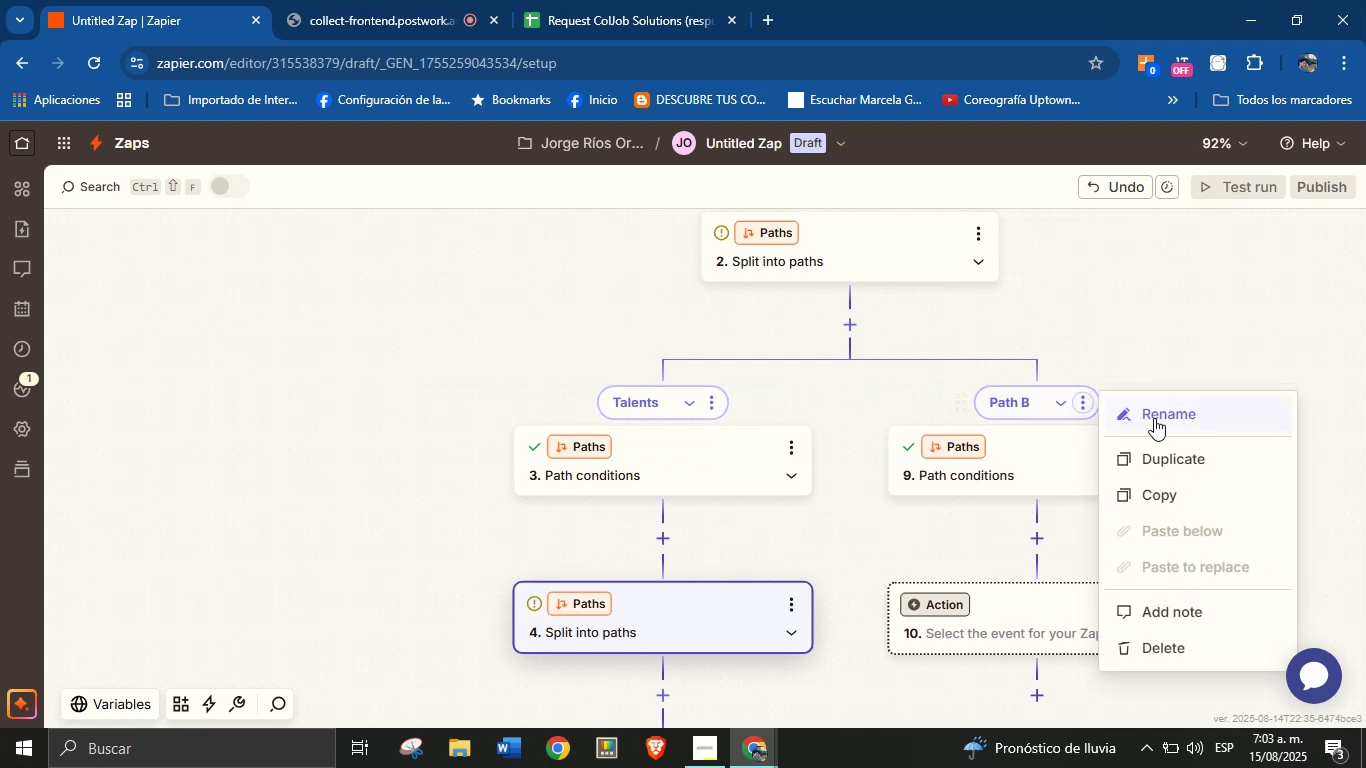 
left_click([1168, 419])
 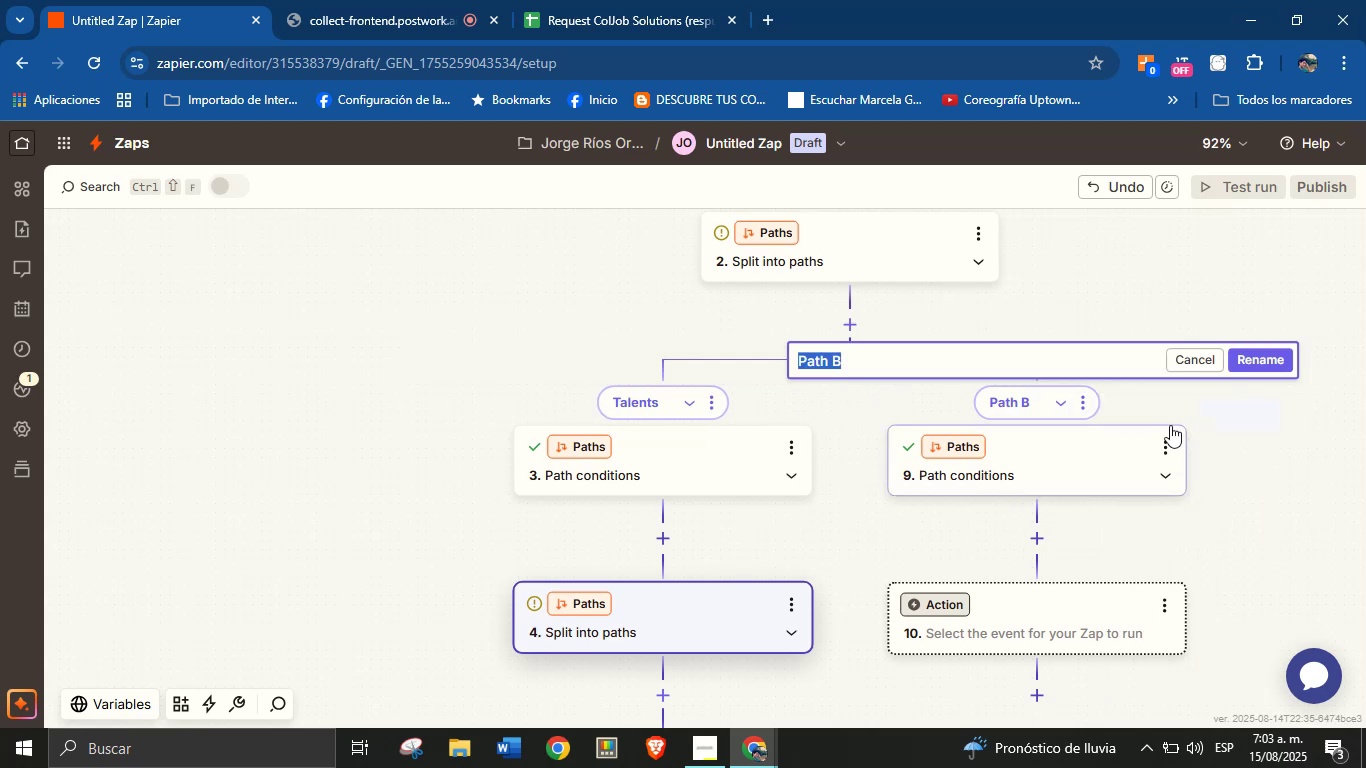 
type(Product)
 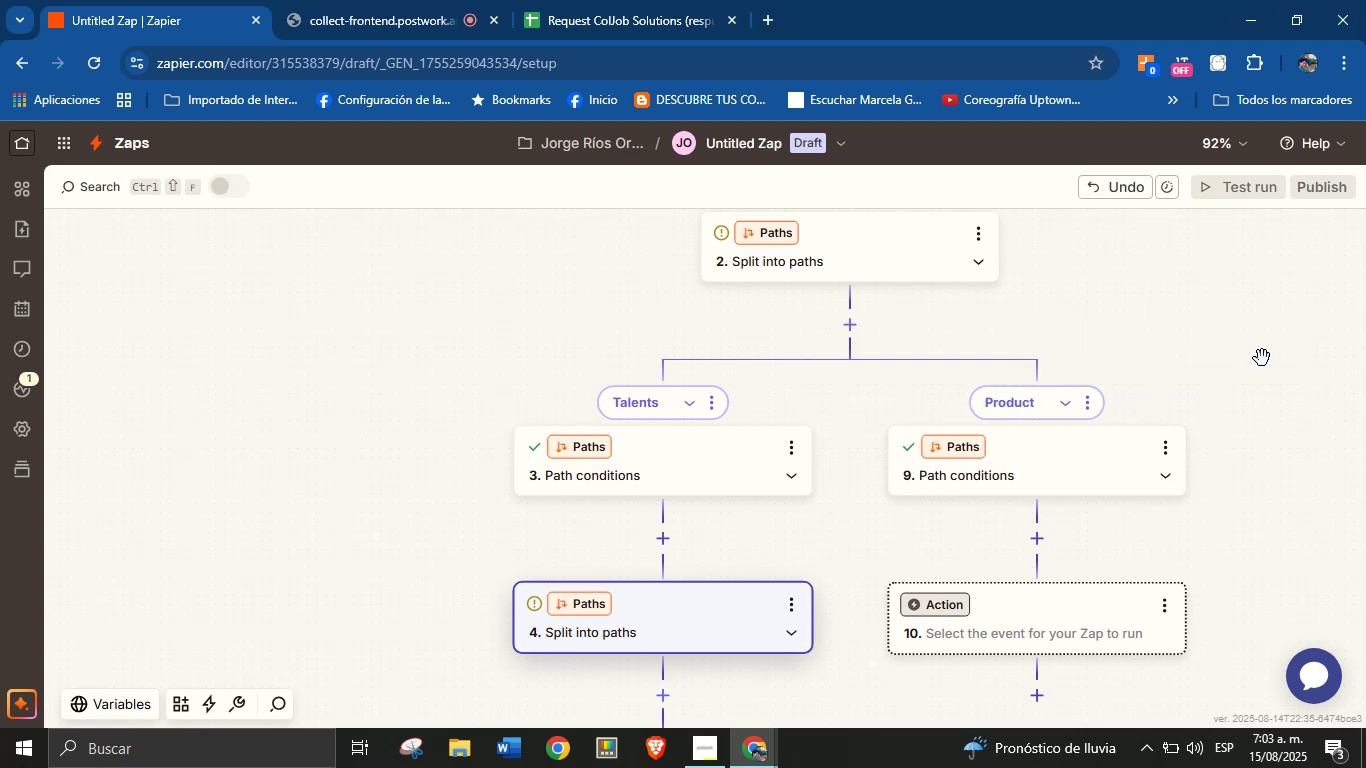 
left_click([711, 395])
 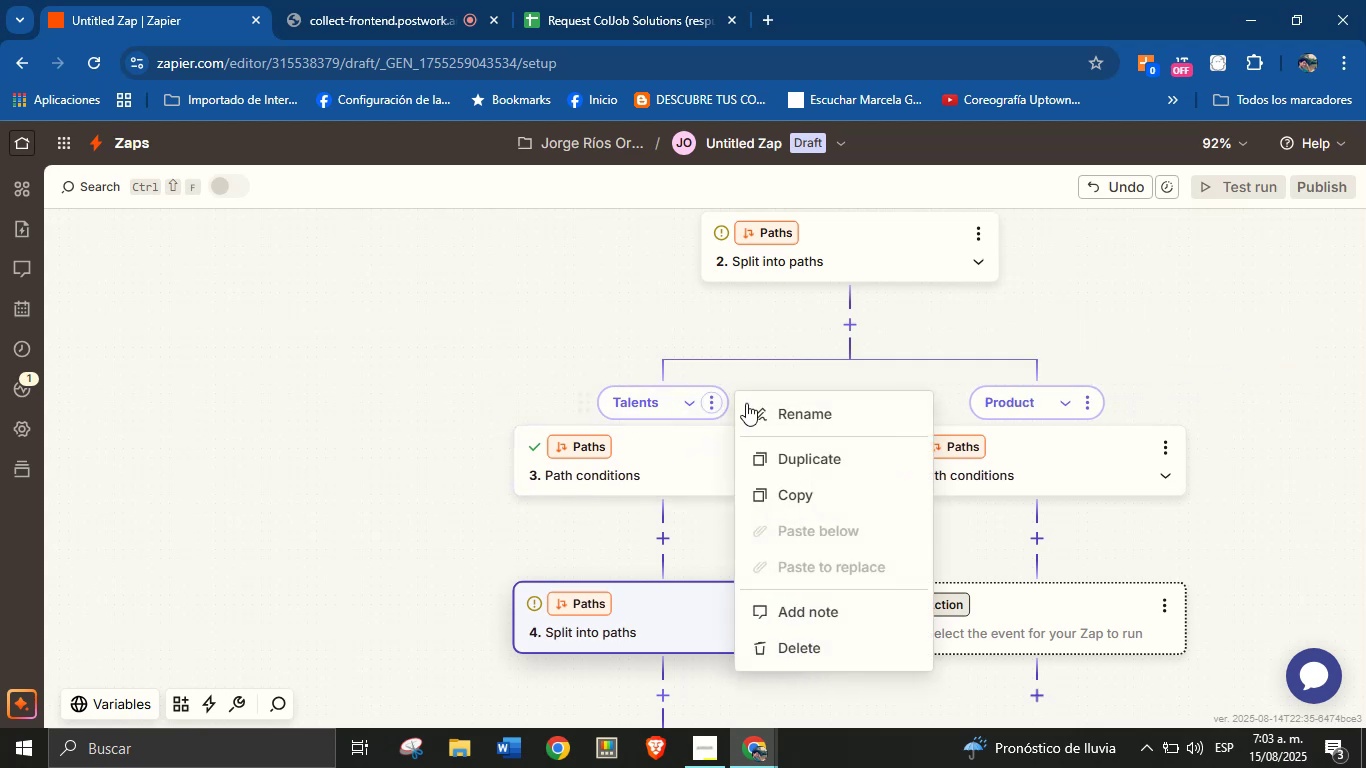 
left_click([770, 408])
 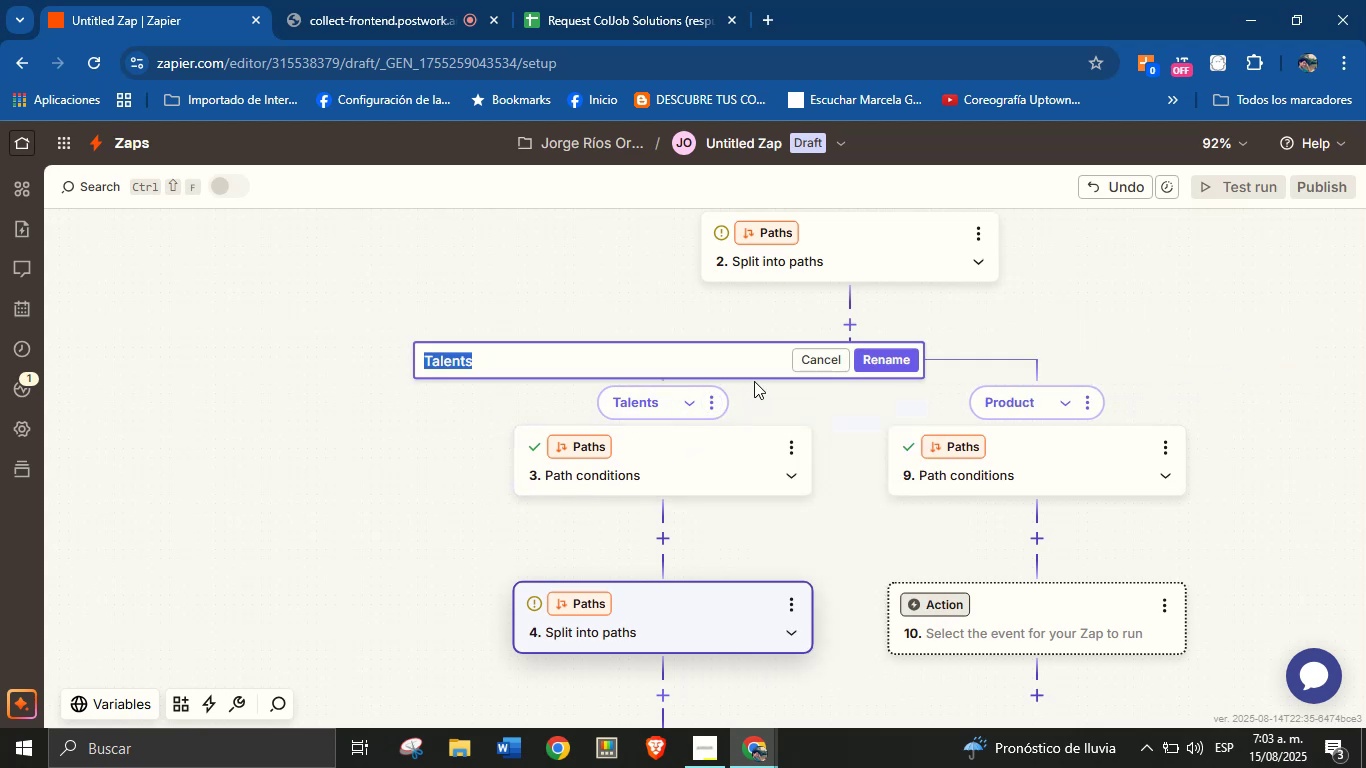 
left_click([758, 364])
 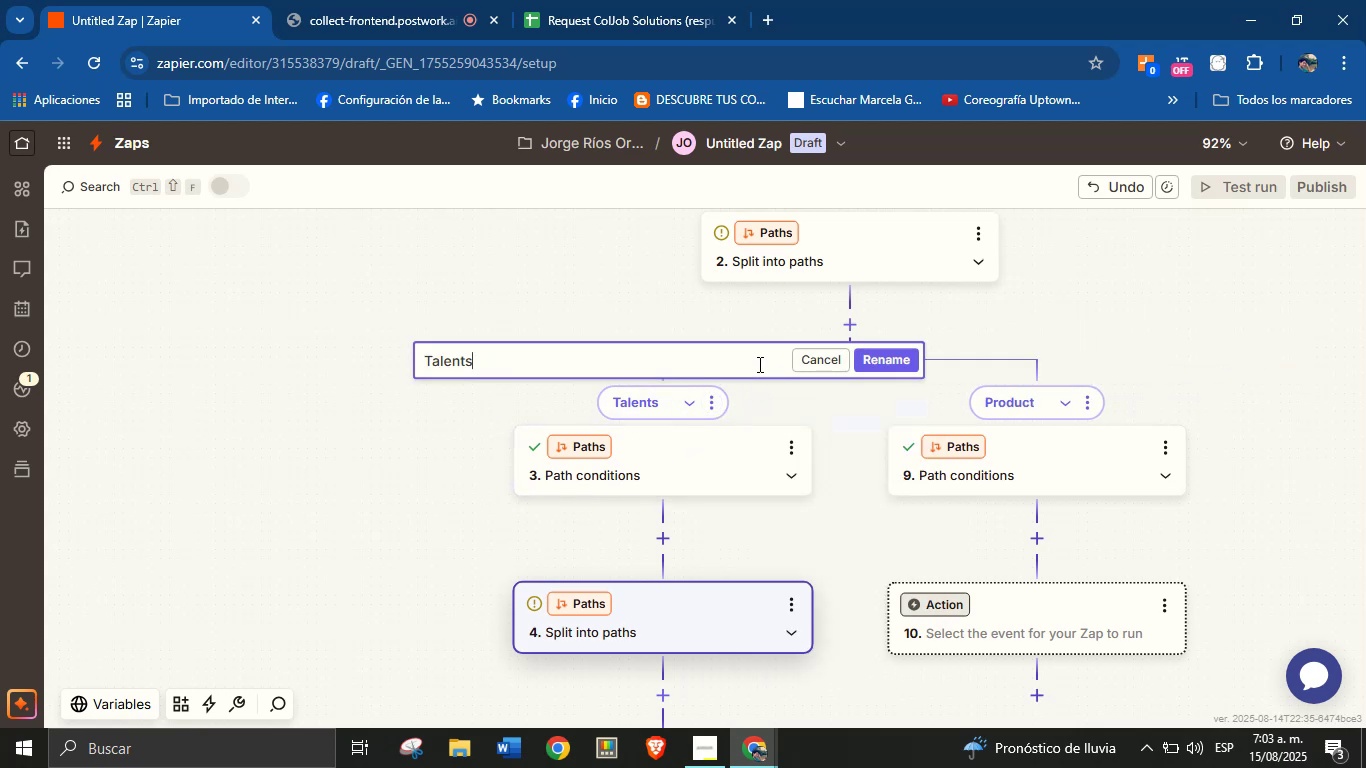 
key(Backspace)
 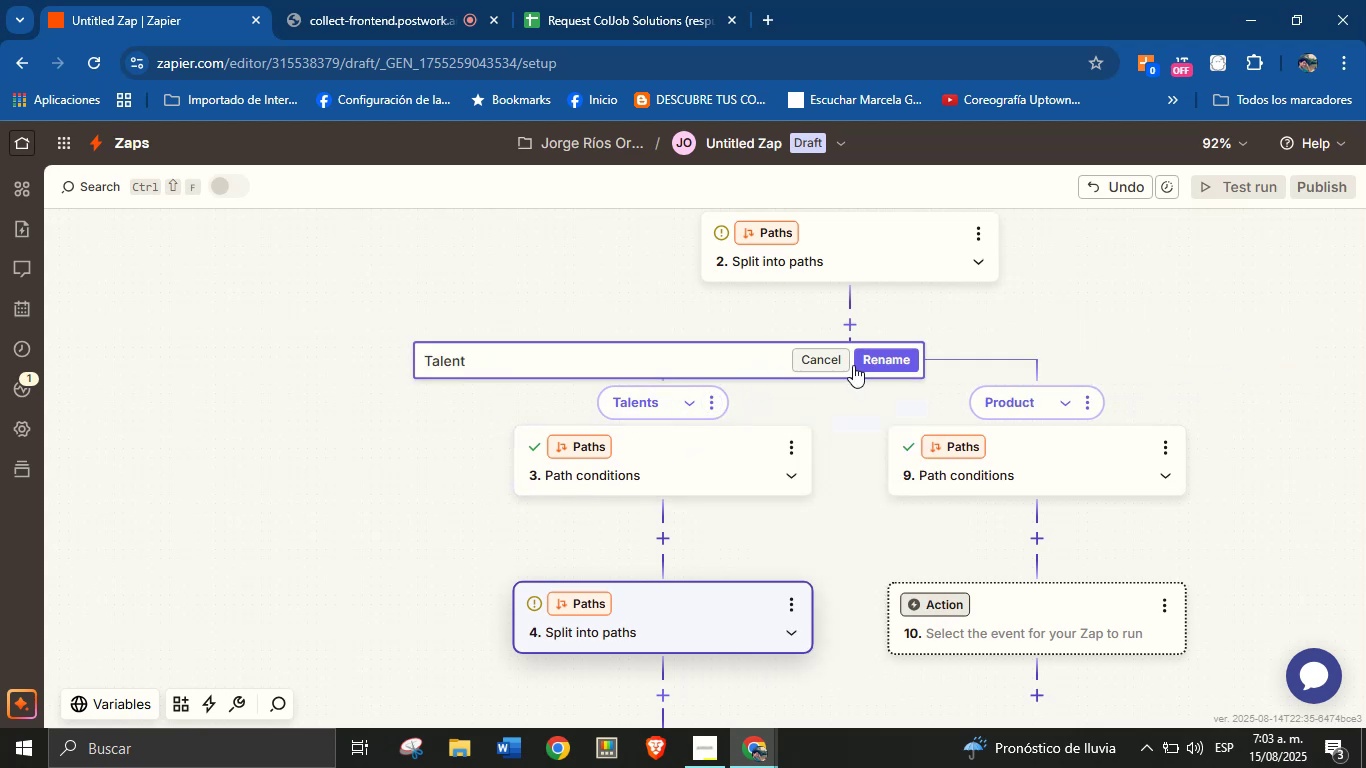 
left_click([872, 355])
 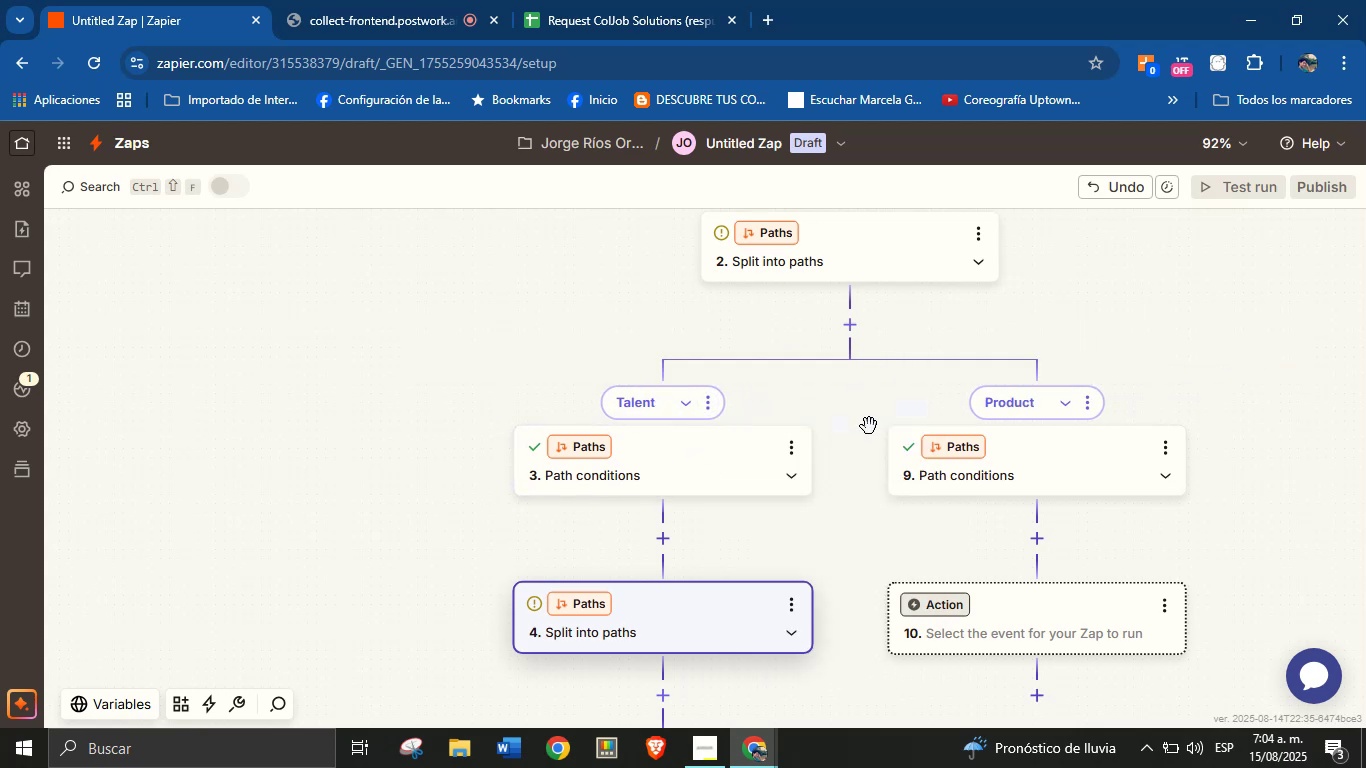 
left_click_drag(start_coordinate=[869, 409], to_coordinate=[861, 581])
 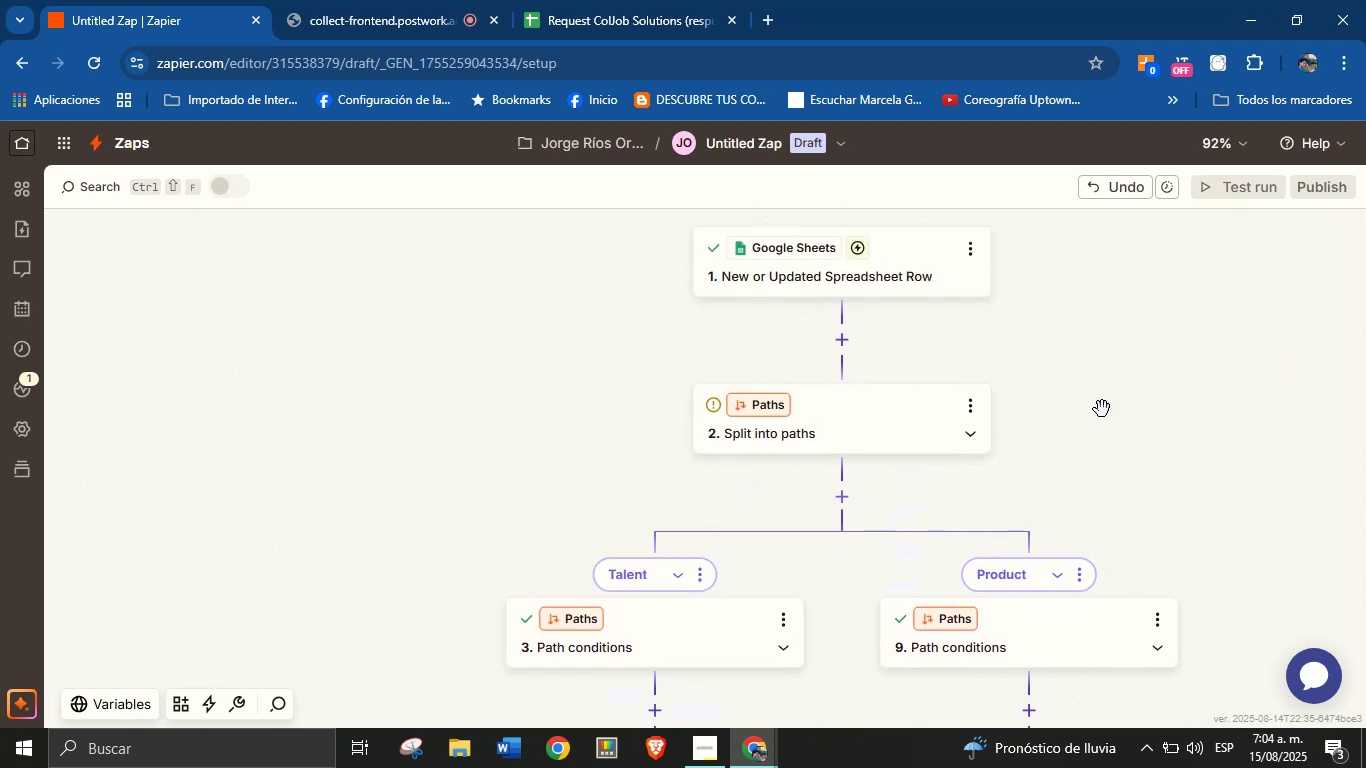 
left_click_drag(start_coordinate=[1134, 395], to_coordinate=[1144, 301])
 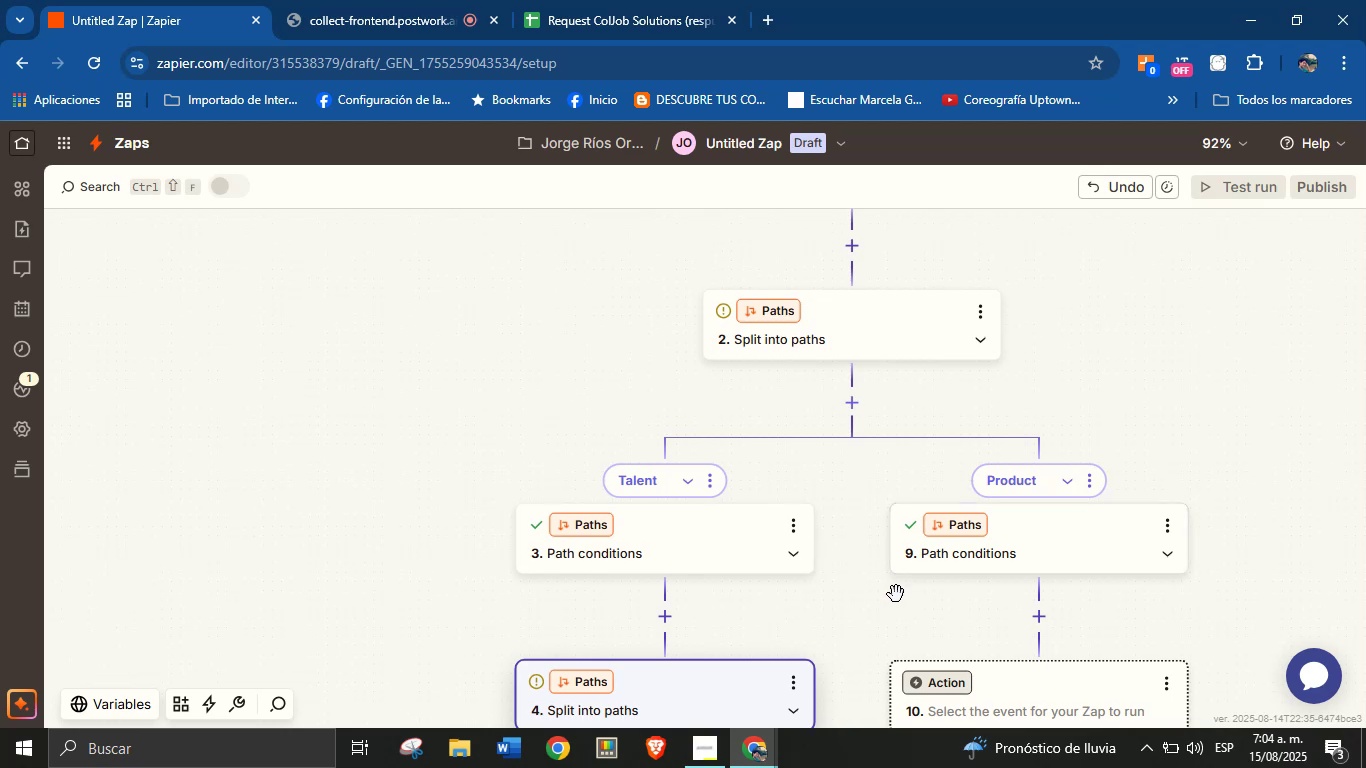 
left_click_drag(start_coordinate=[892, 623], to_coordinate=[883, 481])
 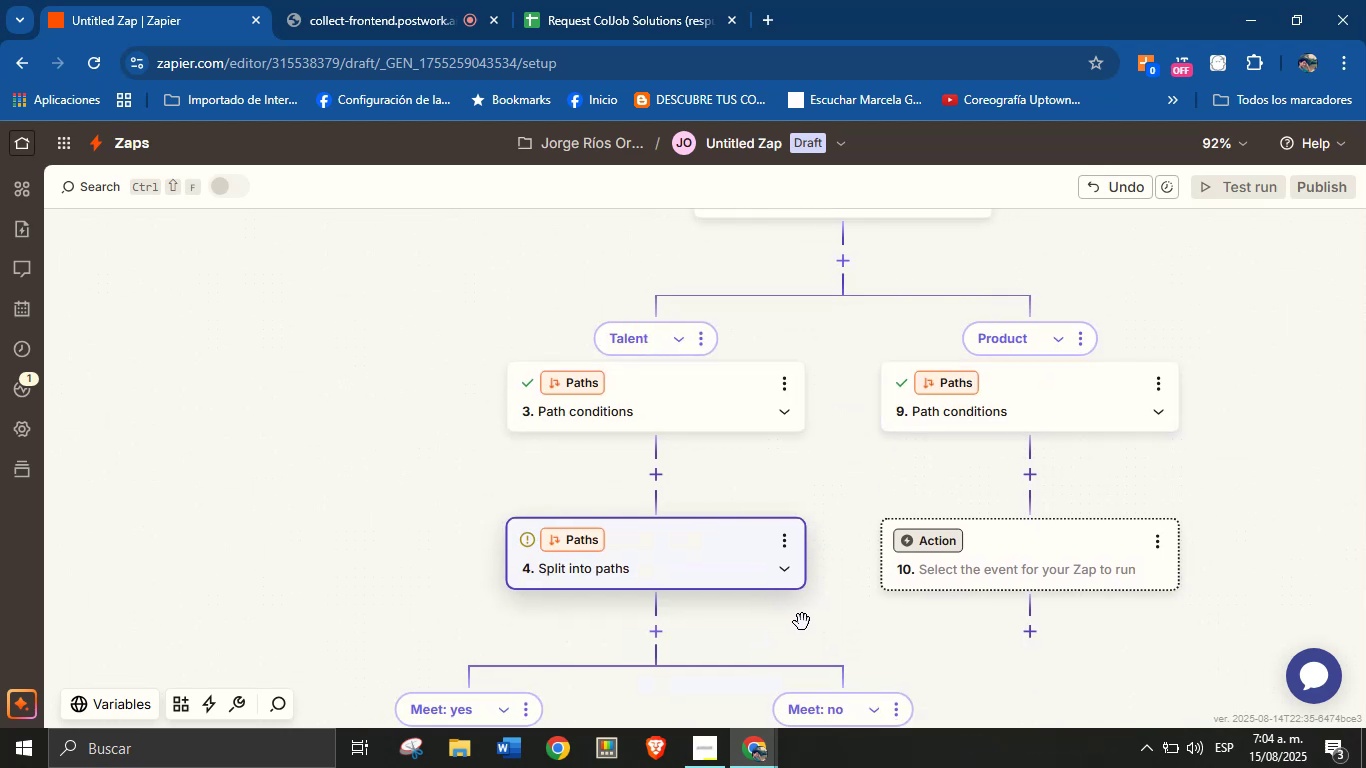 
left_click_drag(start_coordinate=[821, 616], to_coordinate=[821, 505])
 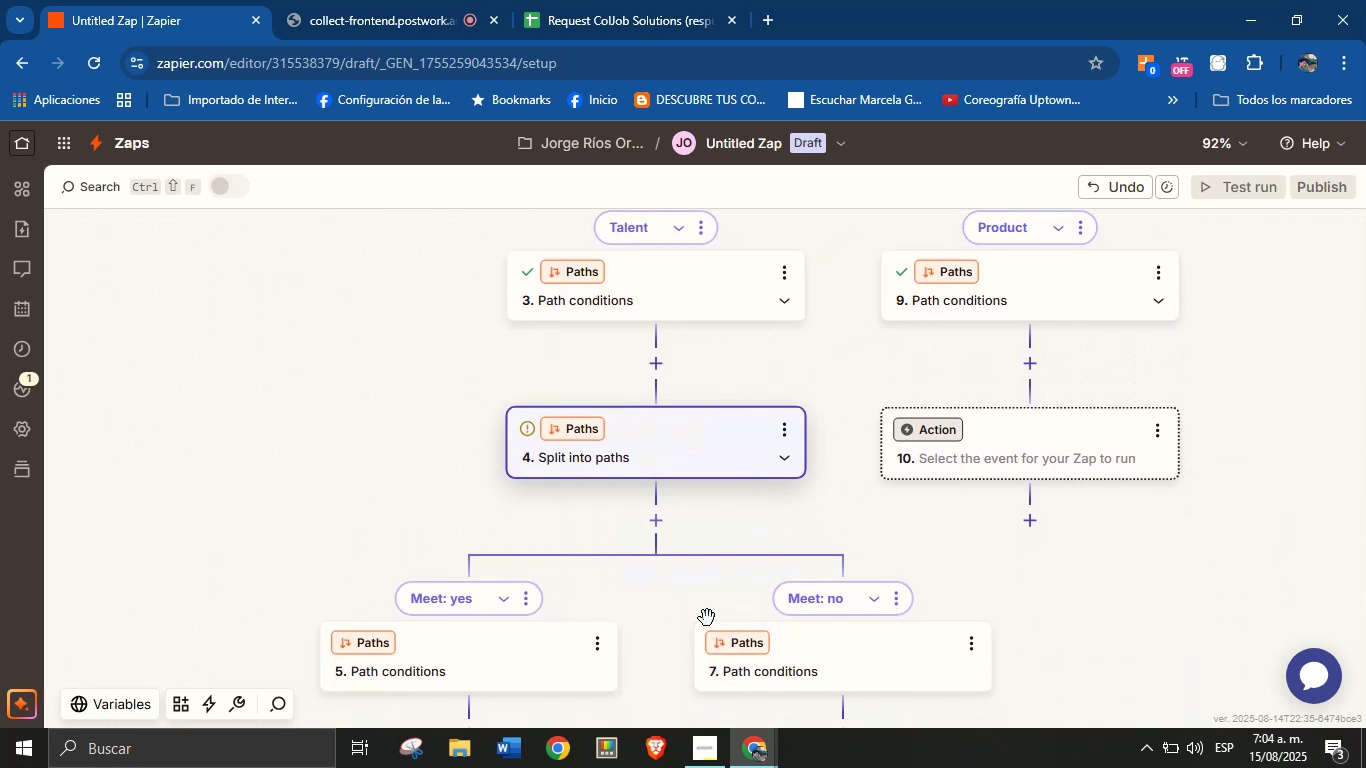 
left_click_drag(start_coordinate=[678, 637], to_coordinate=[678, 582])
 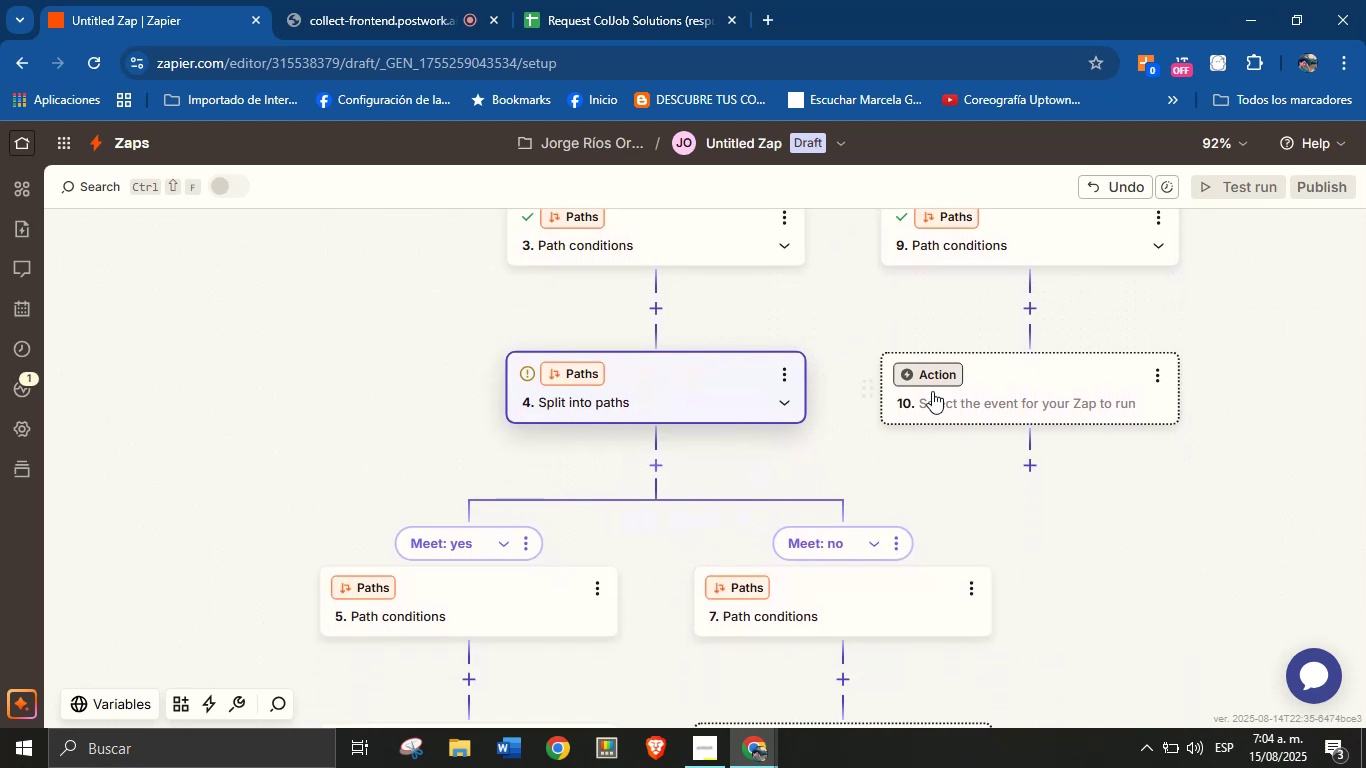 
left_click([937, 370])
 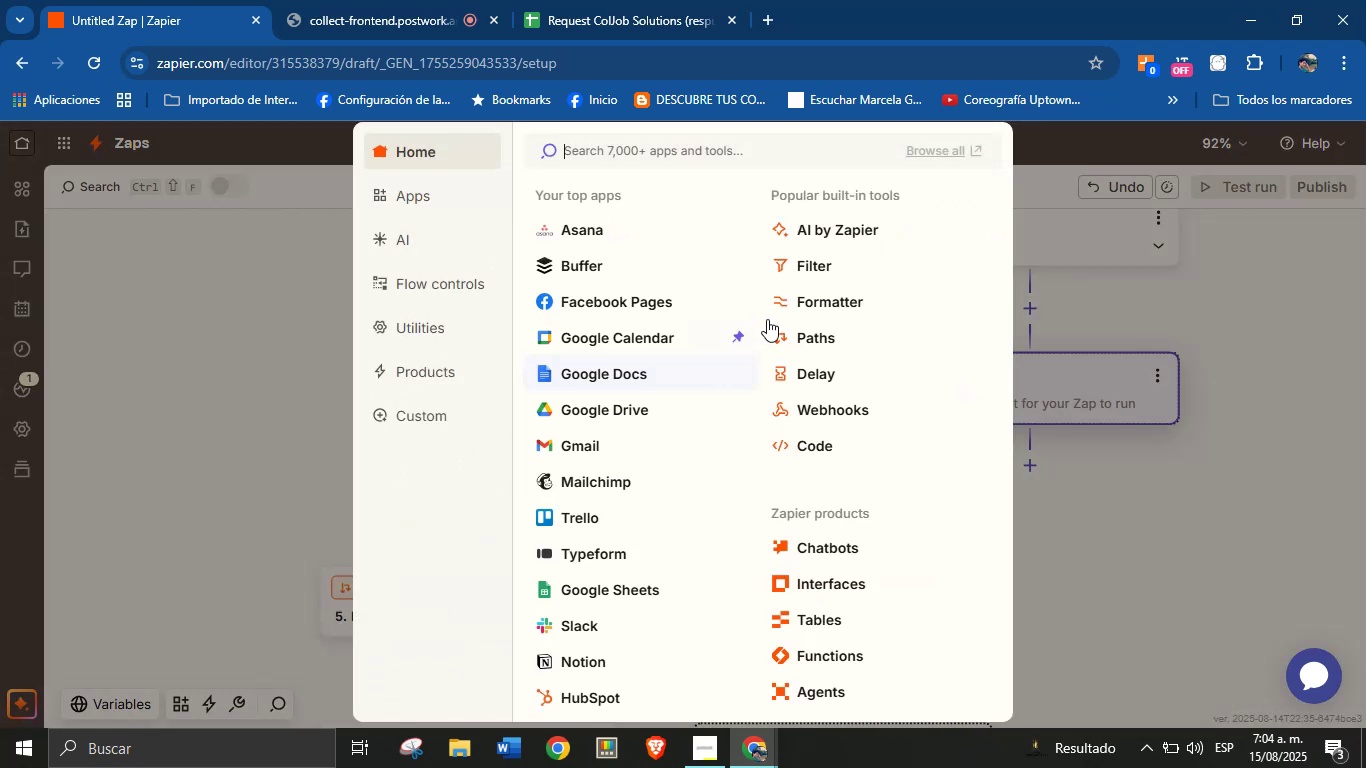 
left_click([819, 331])
 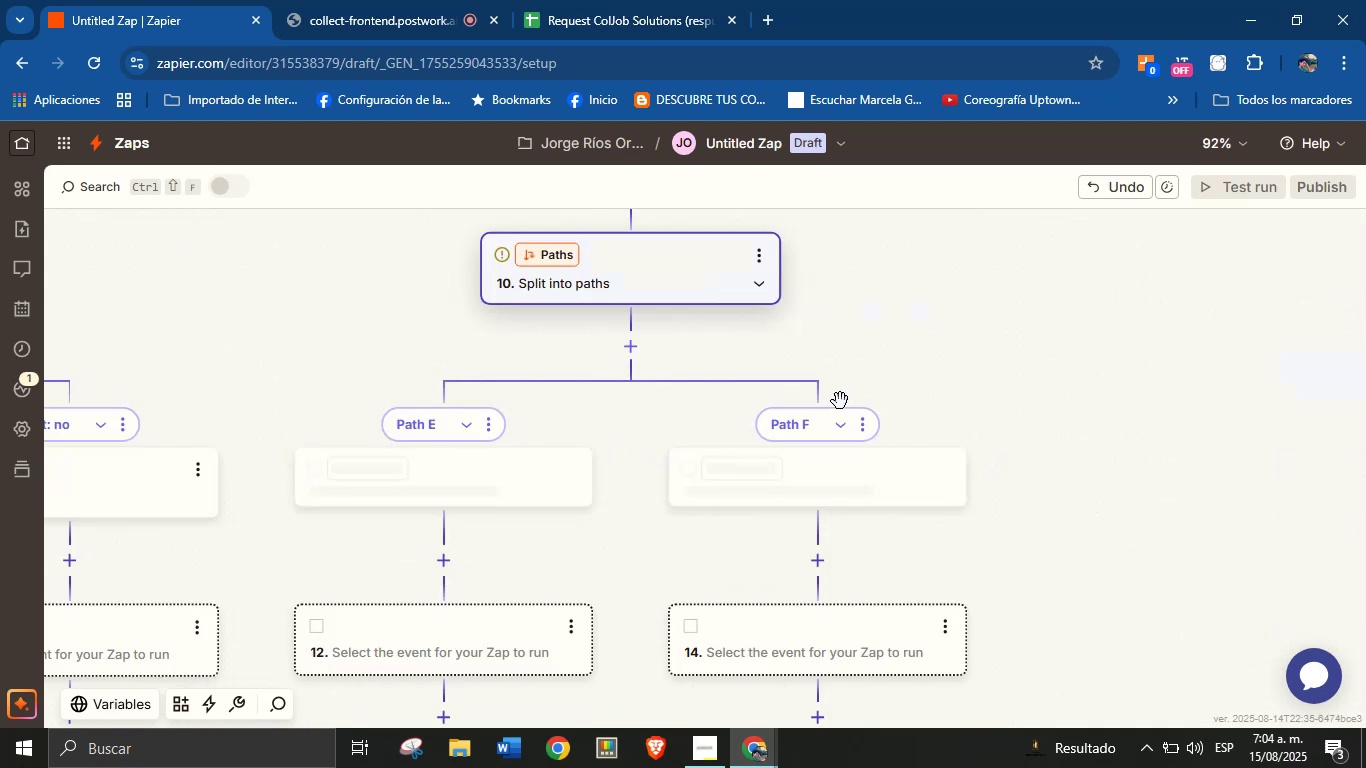 
left_click_drag(start_coordinate=[330, 313], to_coordinate=[733, 289])
 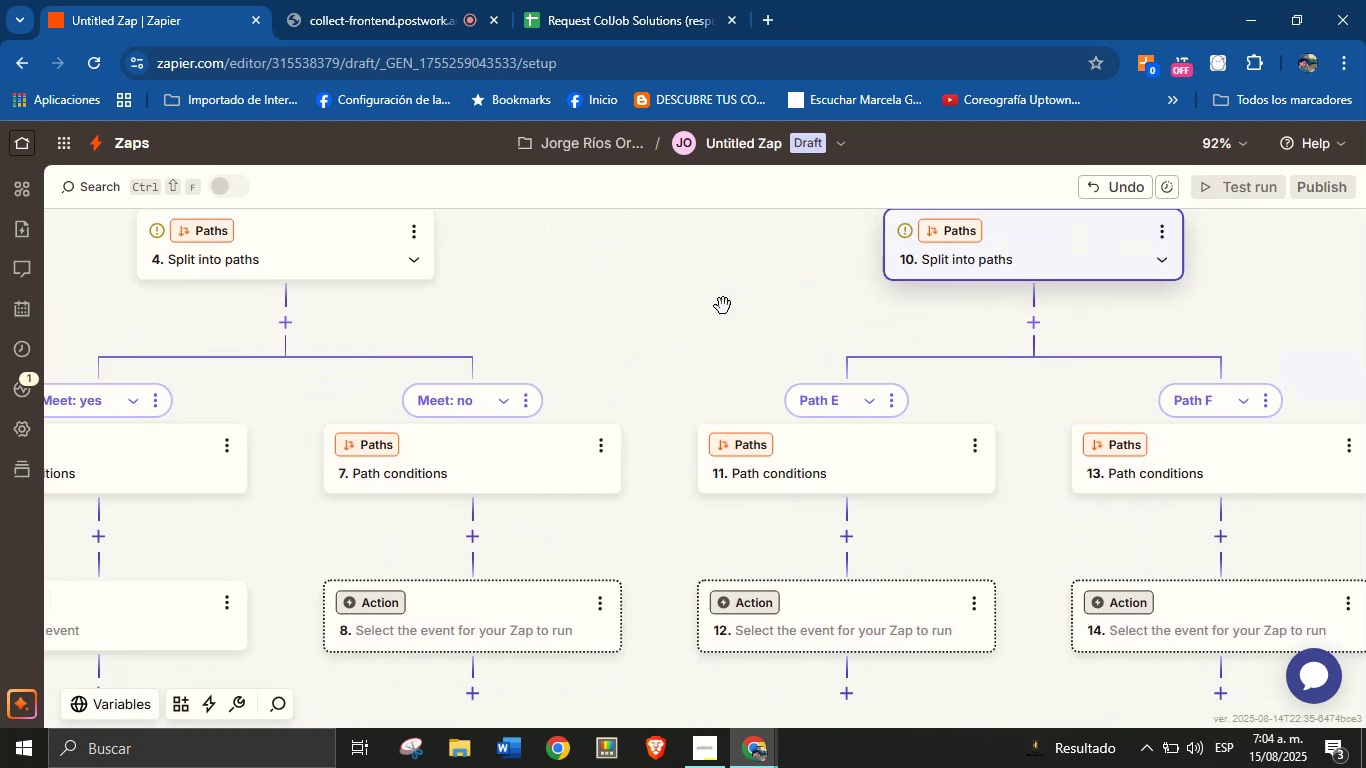 
hold_key(key=ControlLeft, duration=0.78)
scroll: coordinate [699, 317], scroll_direction: down, amount: 2.0
 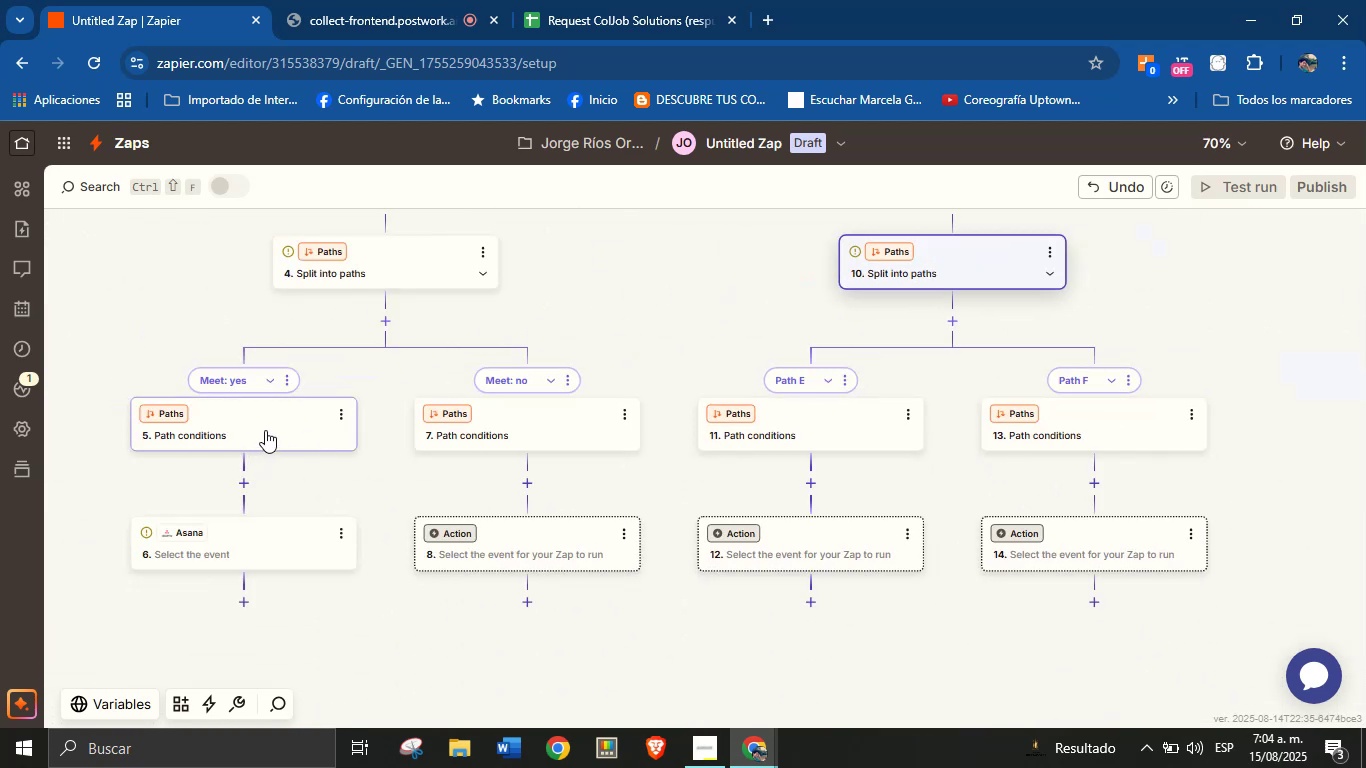 
left_click([345, 413])
 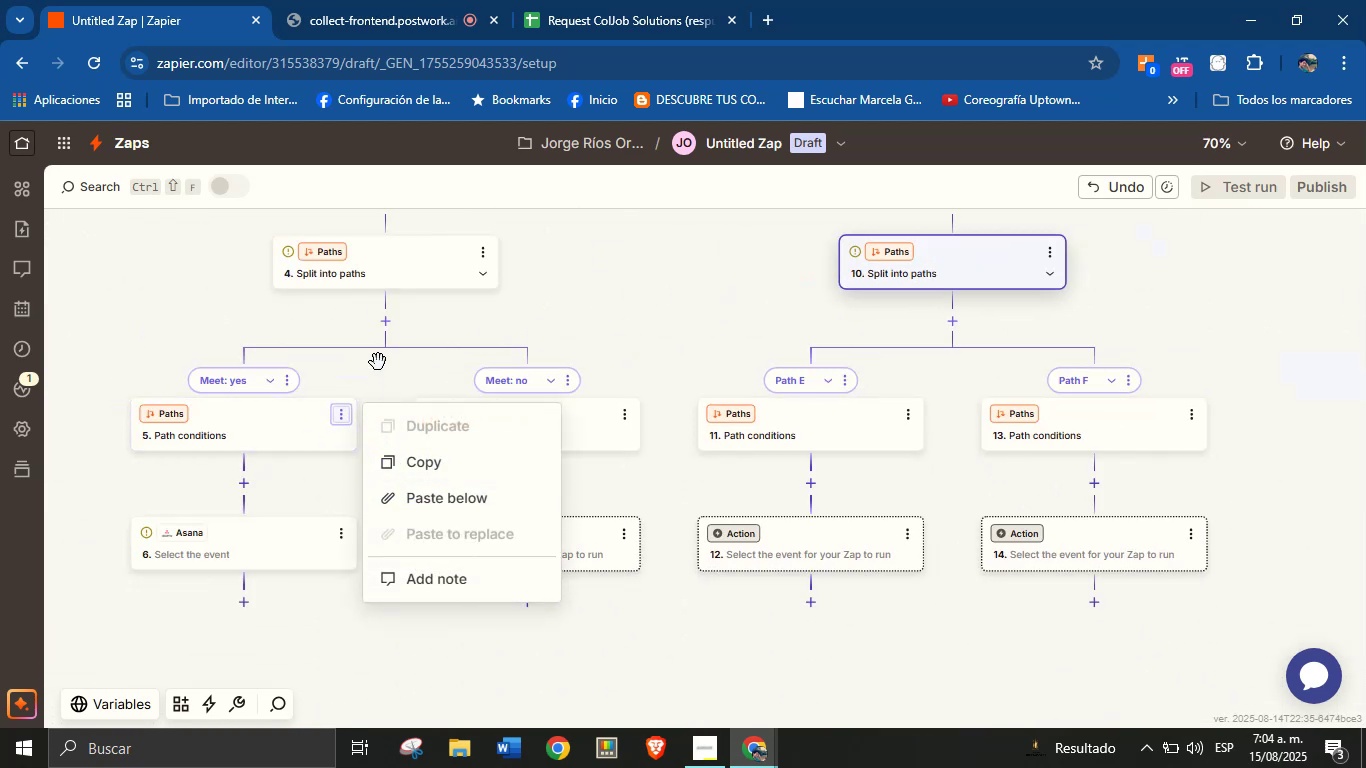 
left_click([204, 288])
 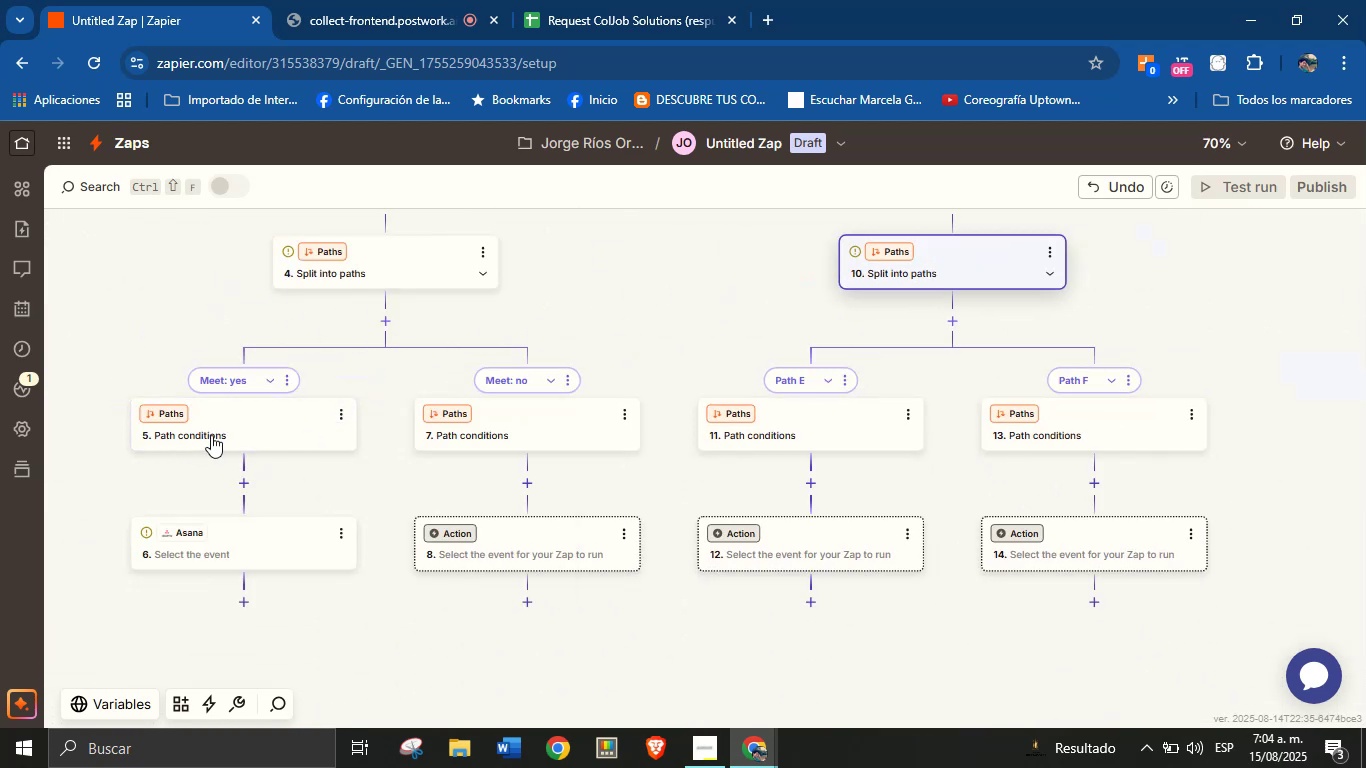 
left_click([222, 421])
 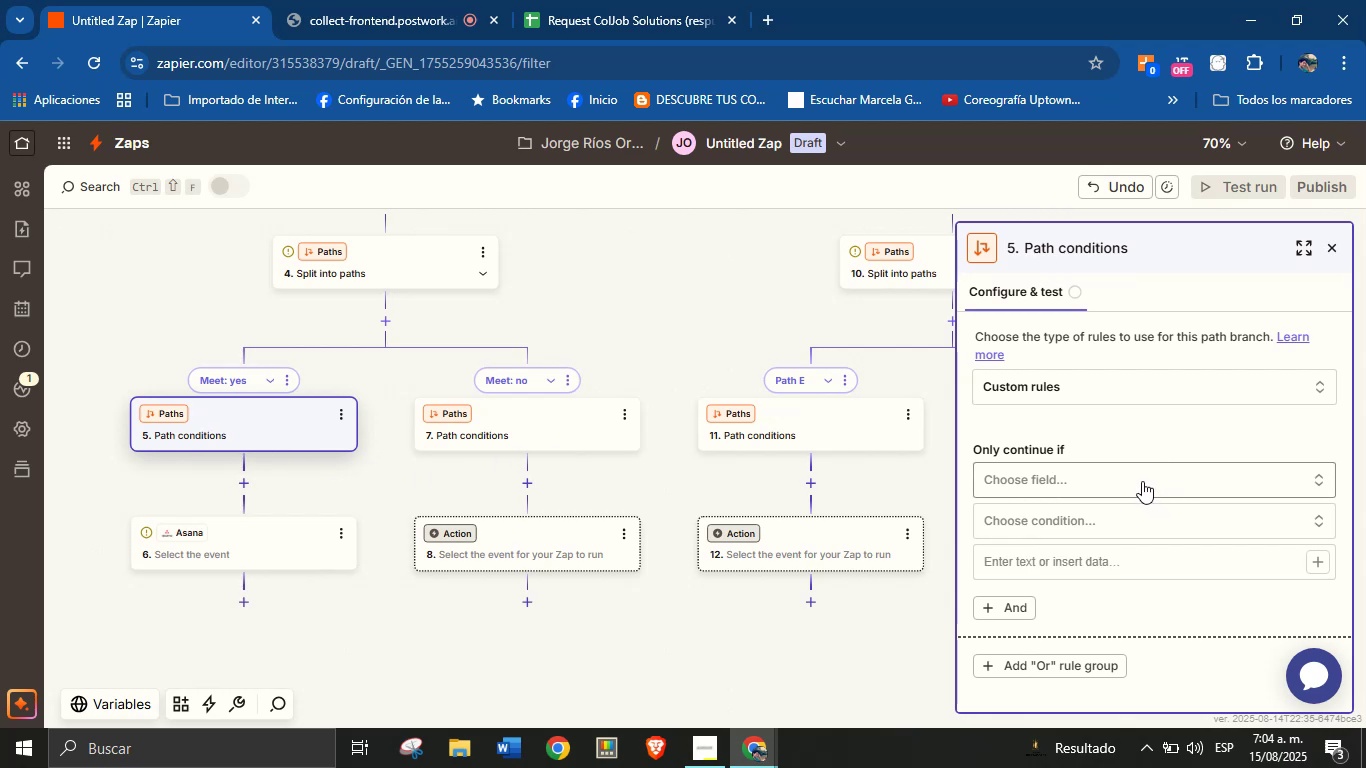 
wait(6.38)
 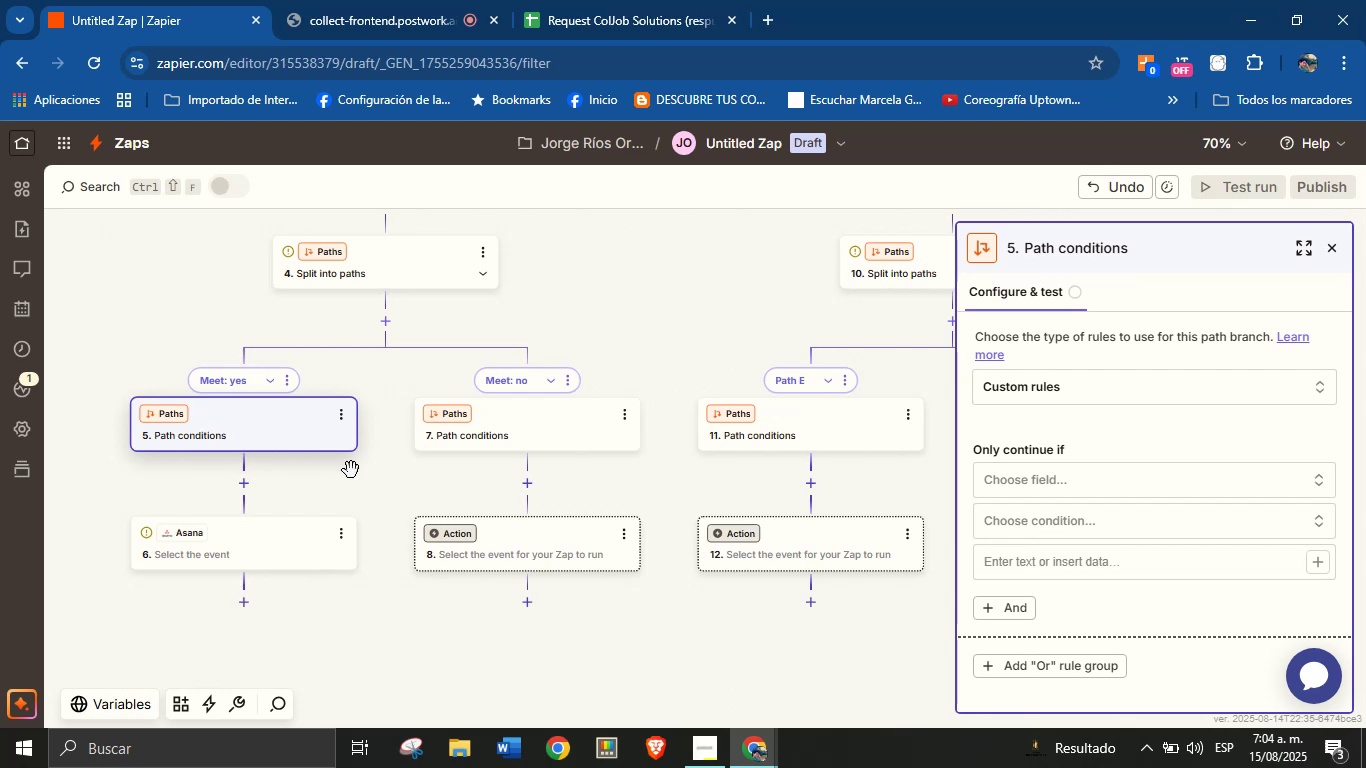 
left_click([1140, 480])
 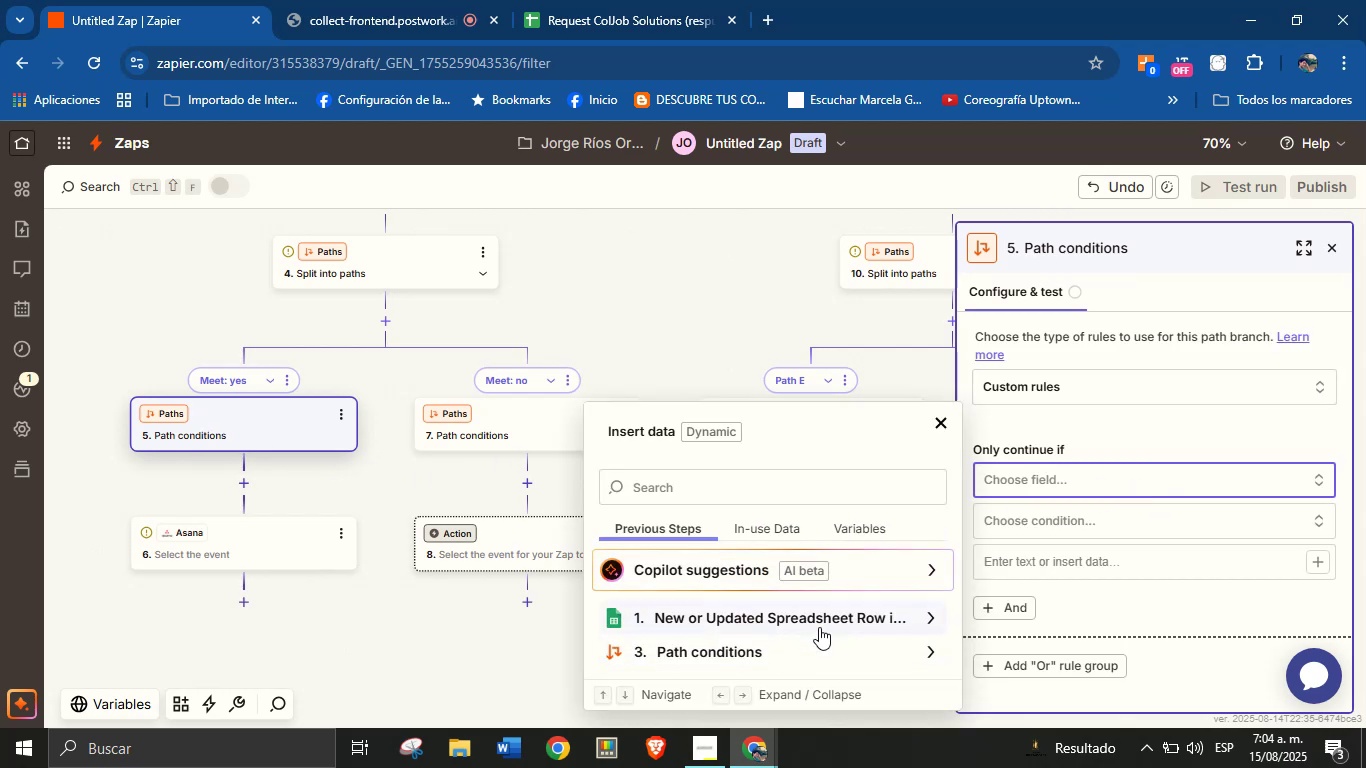 
left_click([796, 482])
 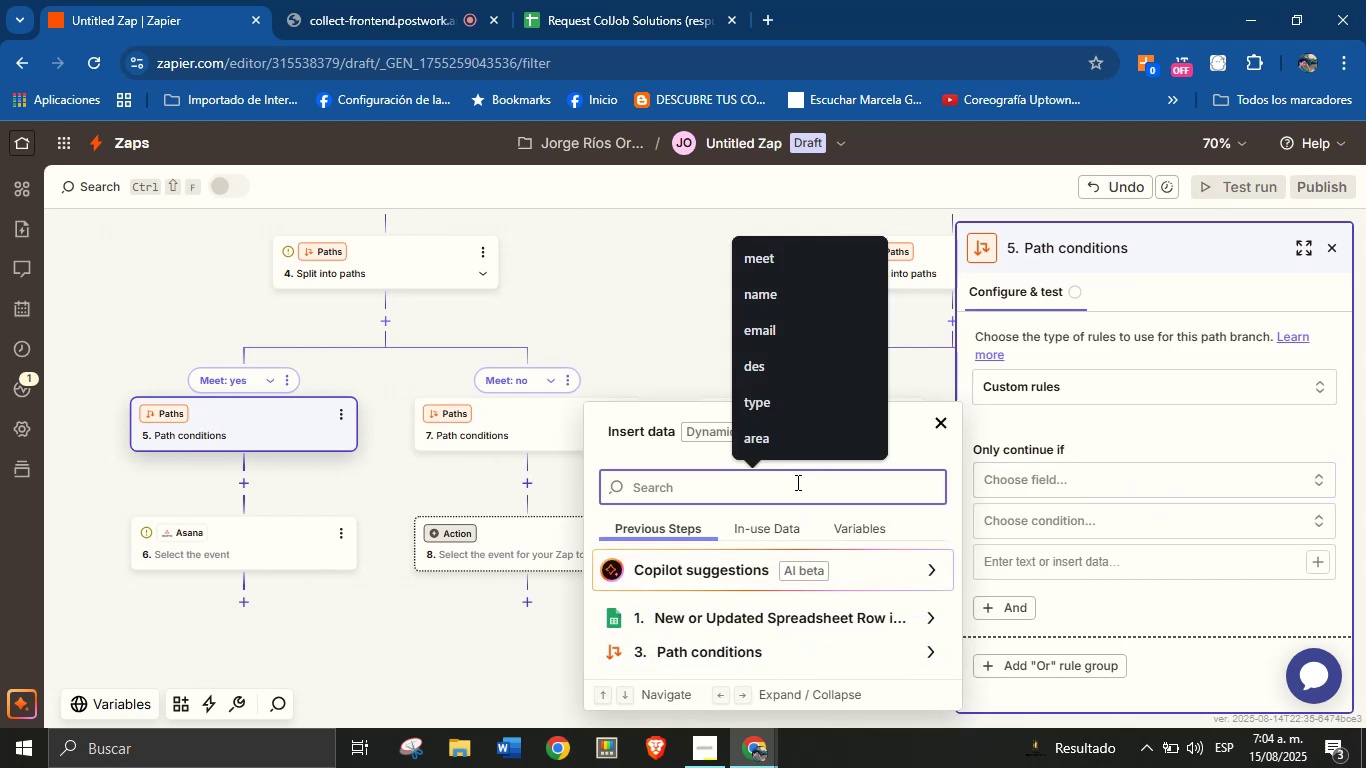 
type(meet)
 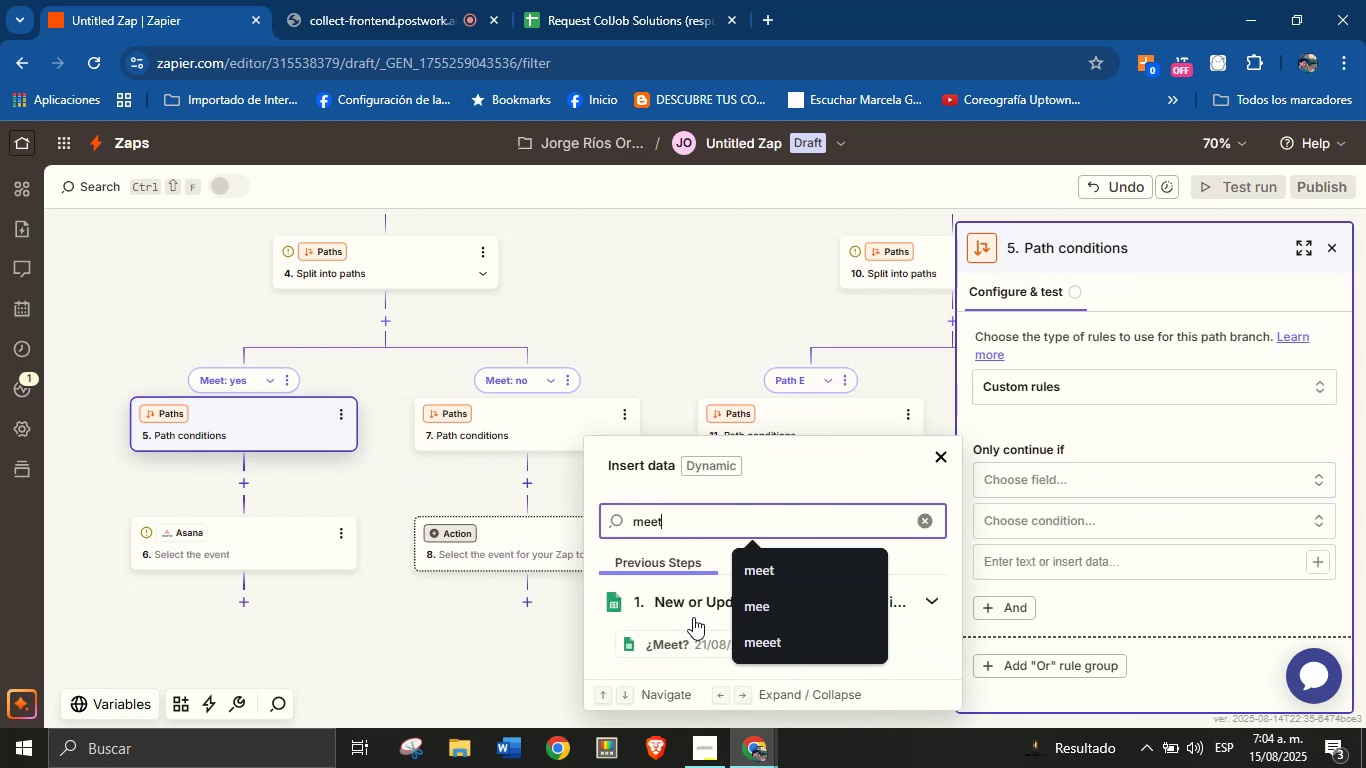 
left_click([694, 637])
 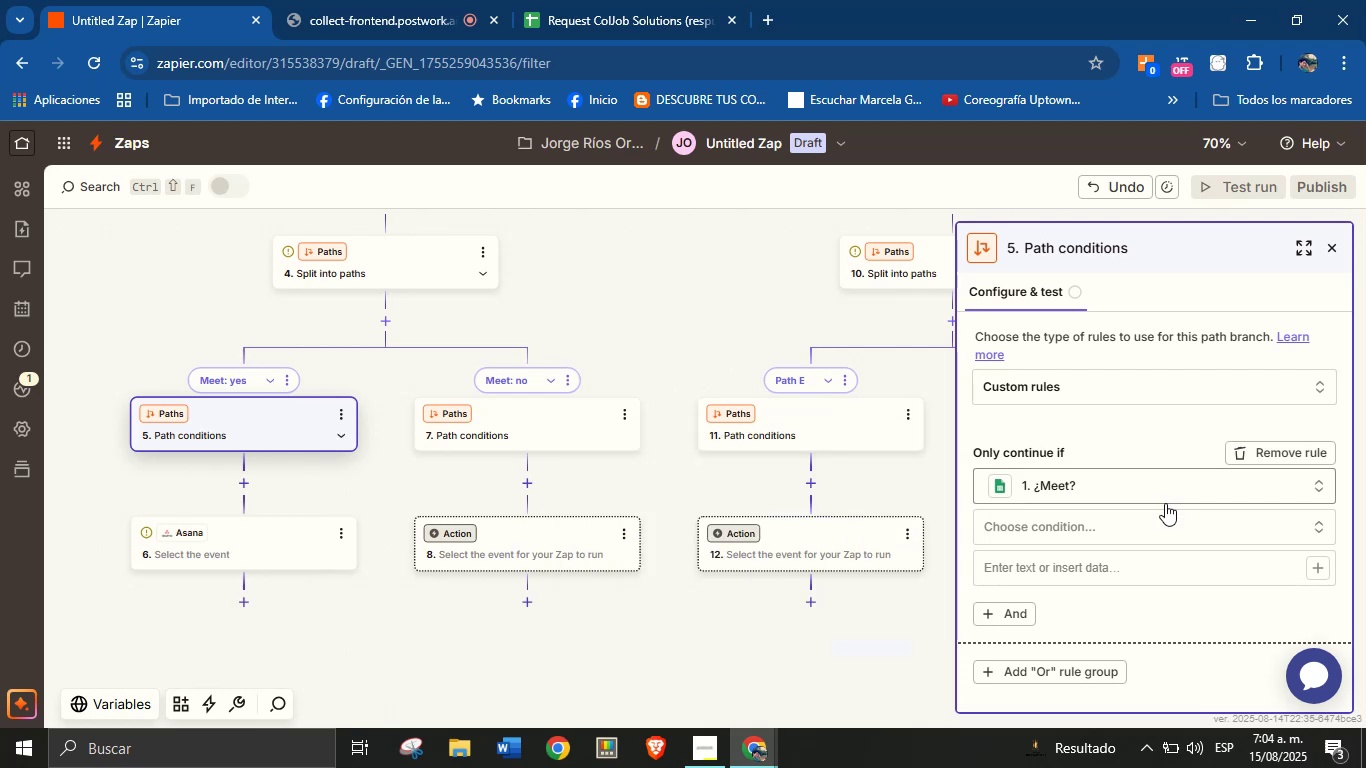 
left_click([1169, 525])
 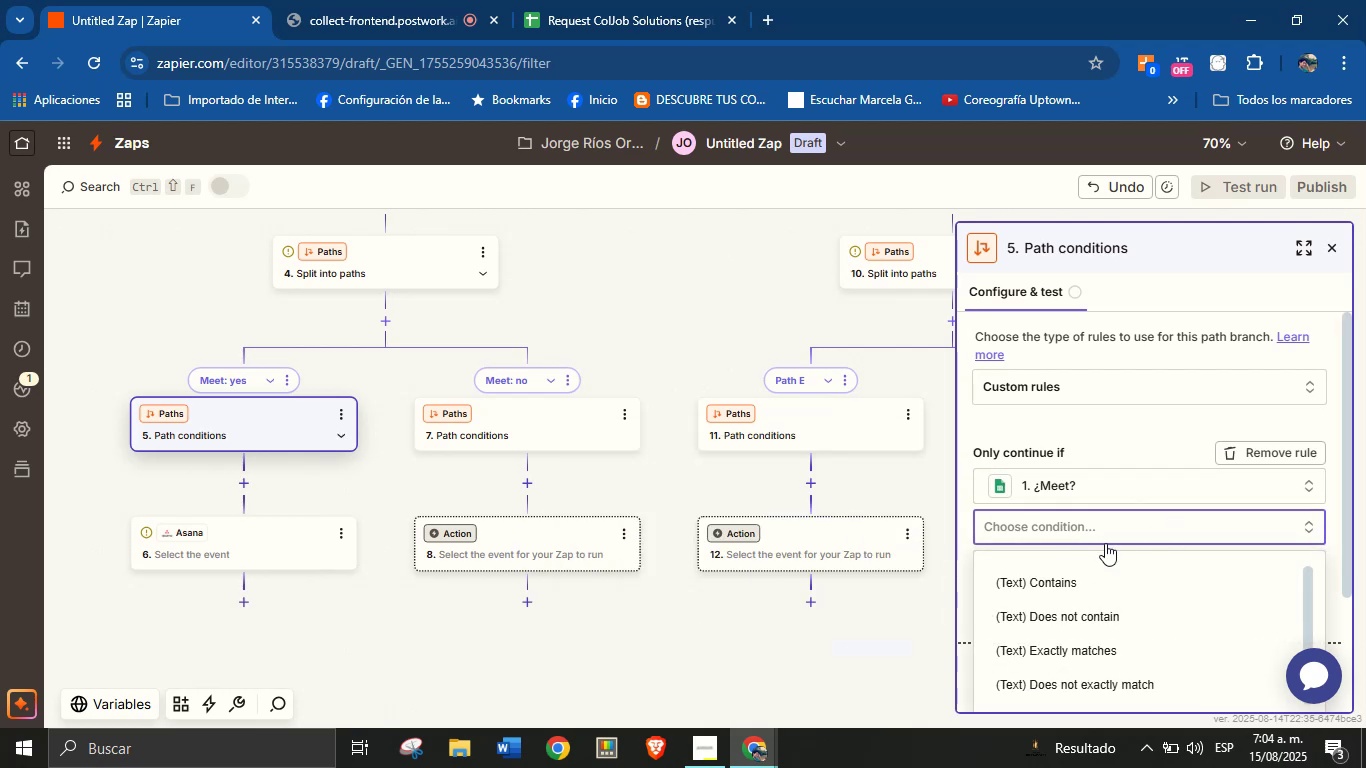 
scroll: coordinate [1078, 664], scroll_direction: down, amount: 13.0
 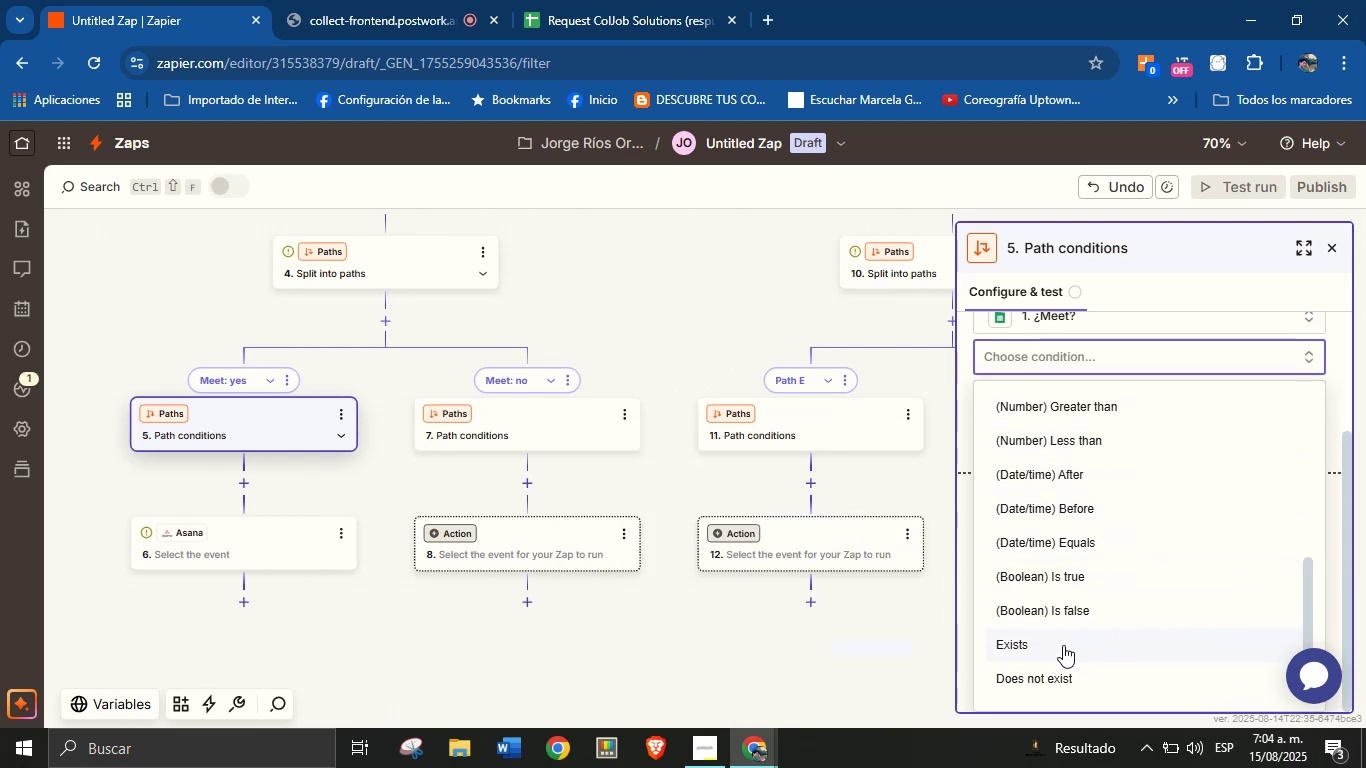 
left_click([1063, 646])
 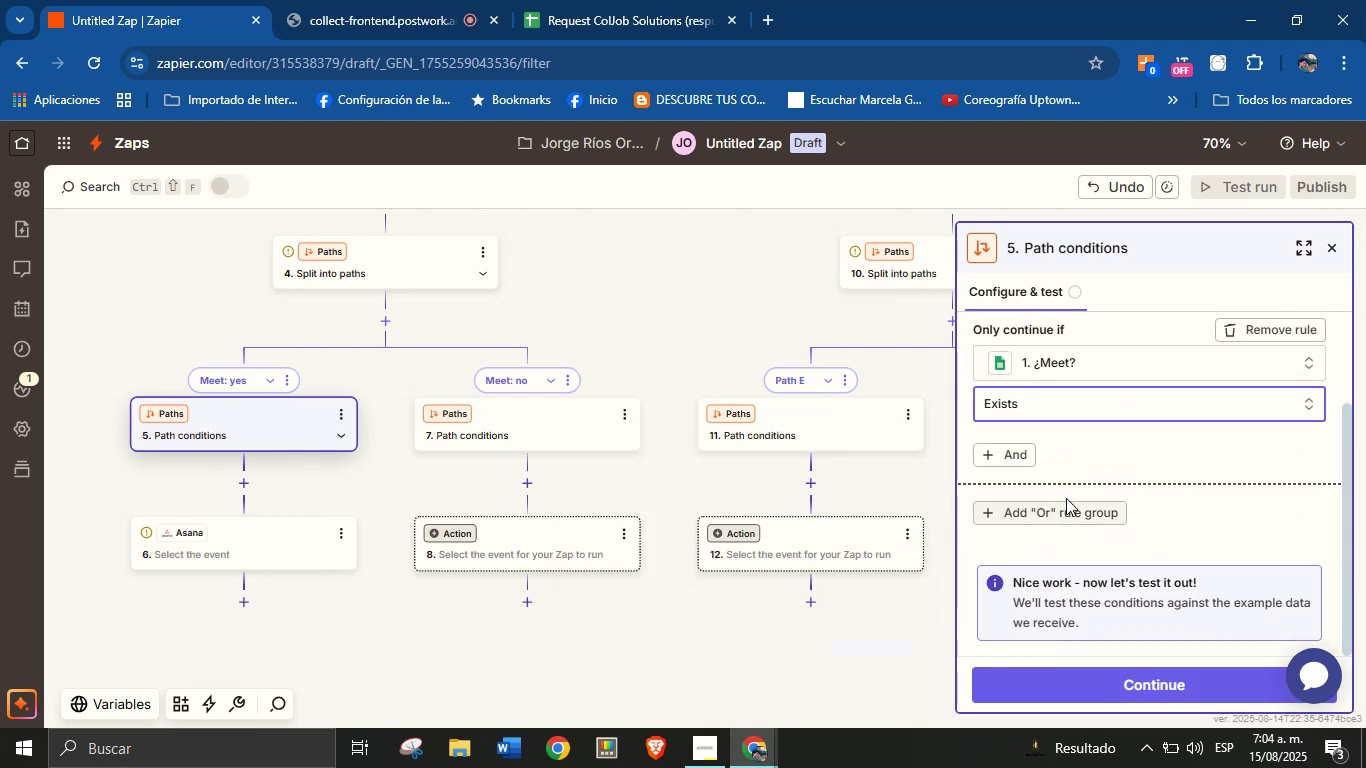 
left_click([1096, 454])
 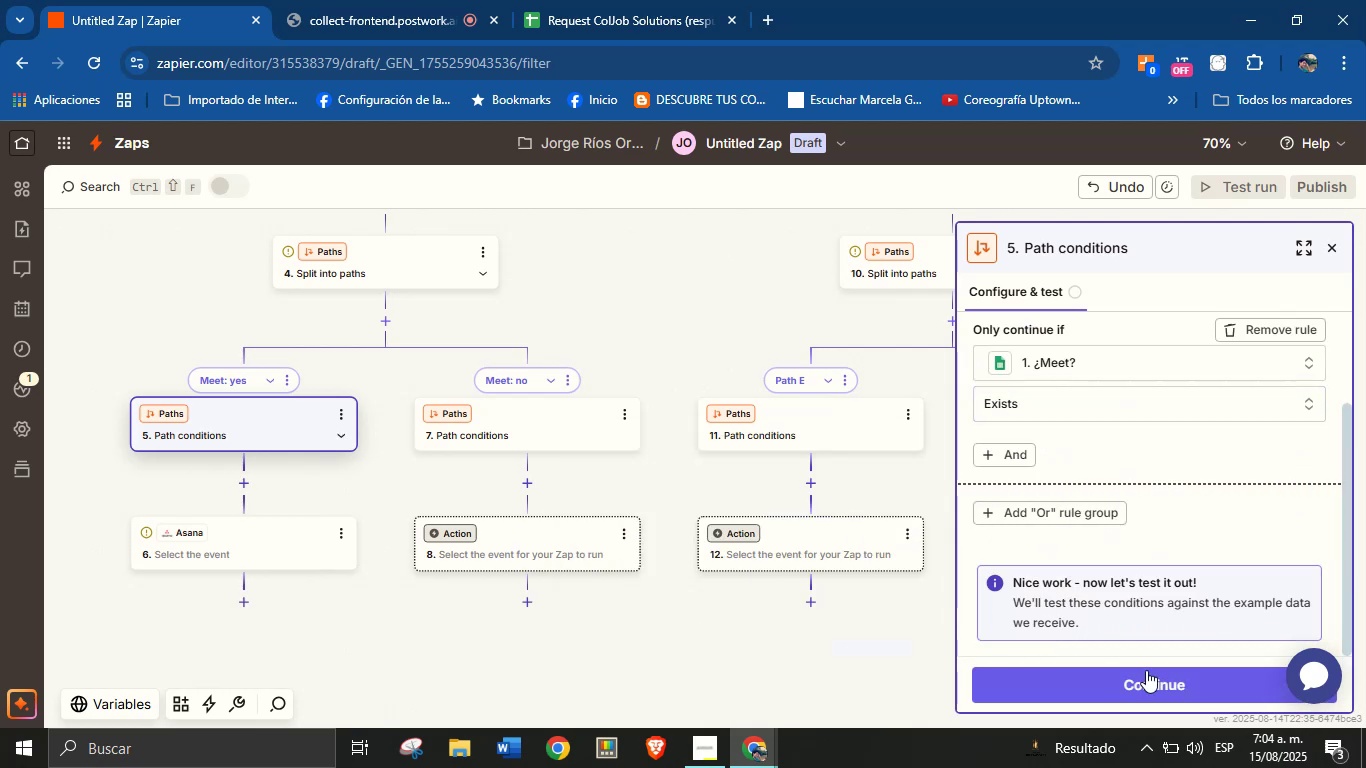 
left_click([1147, 675])
 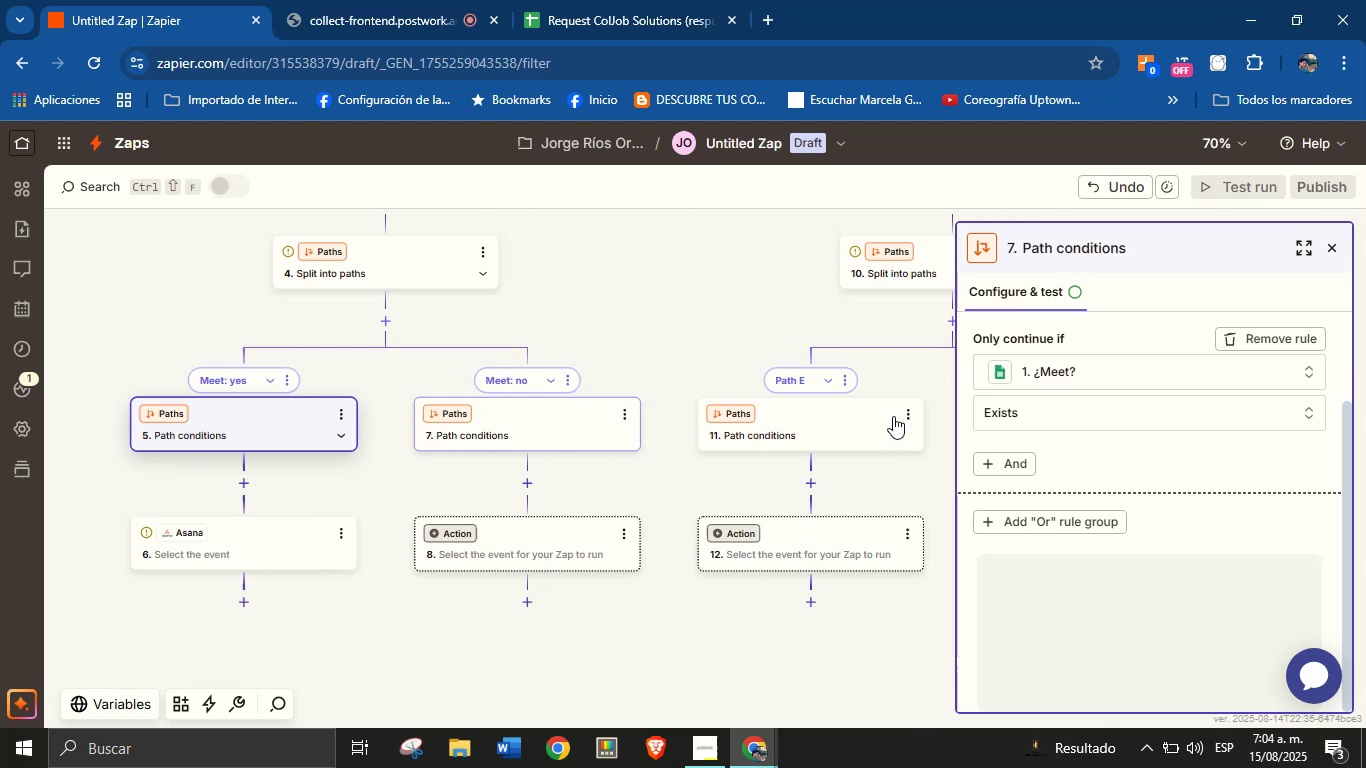 
left_click([1078, 473])
 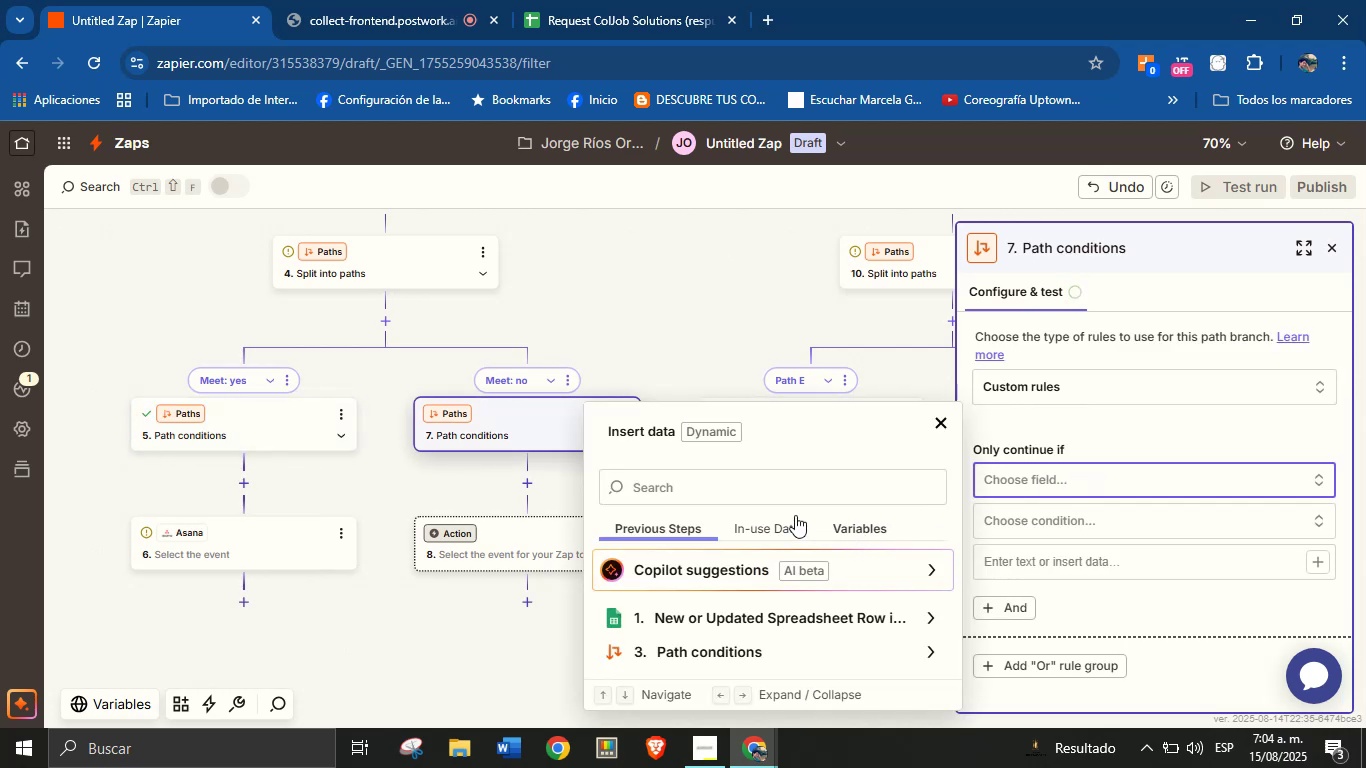 
left_click([763, 488])
 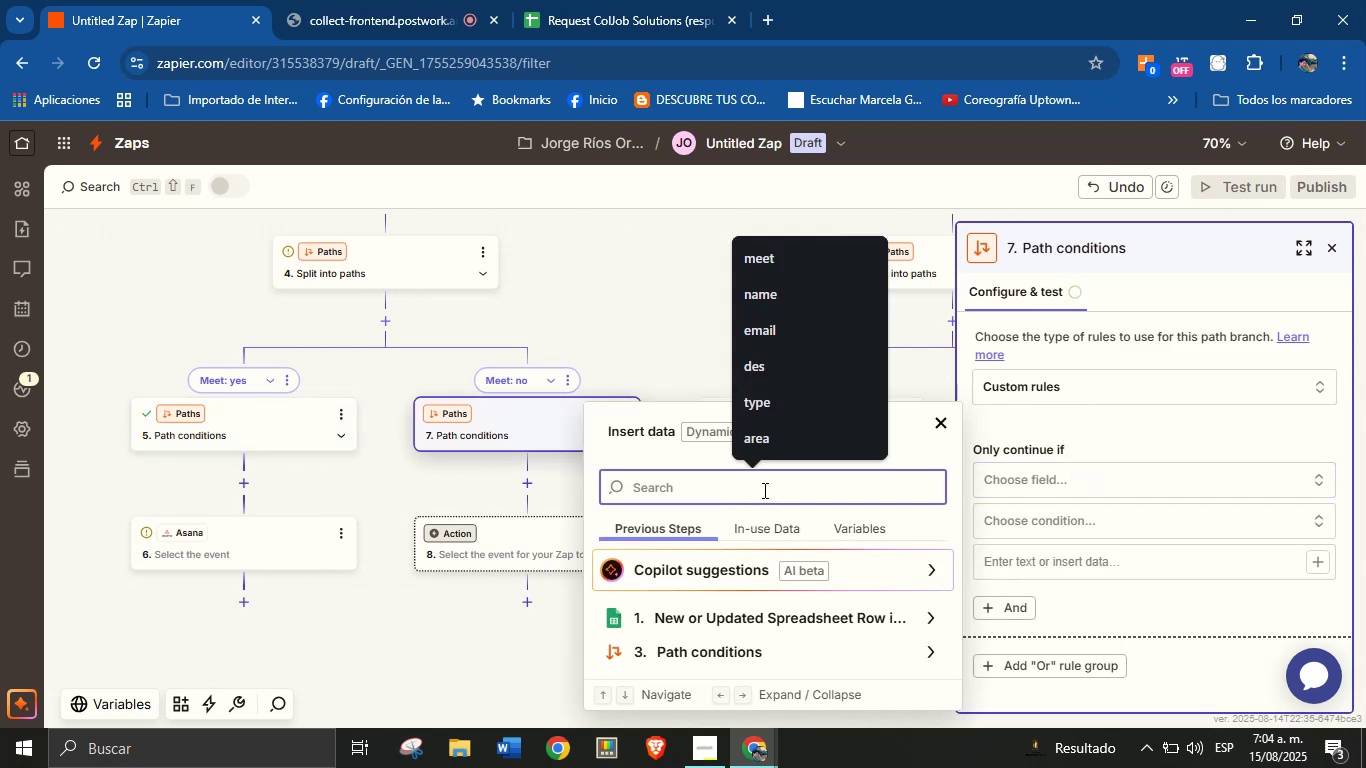 
type(meet)
 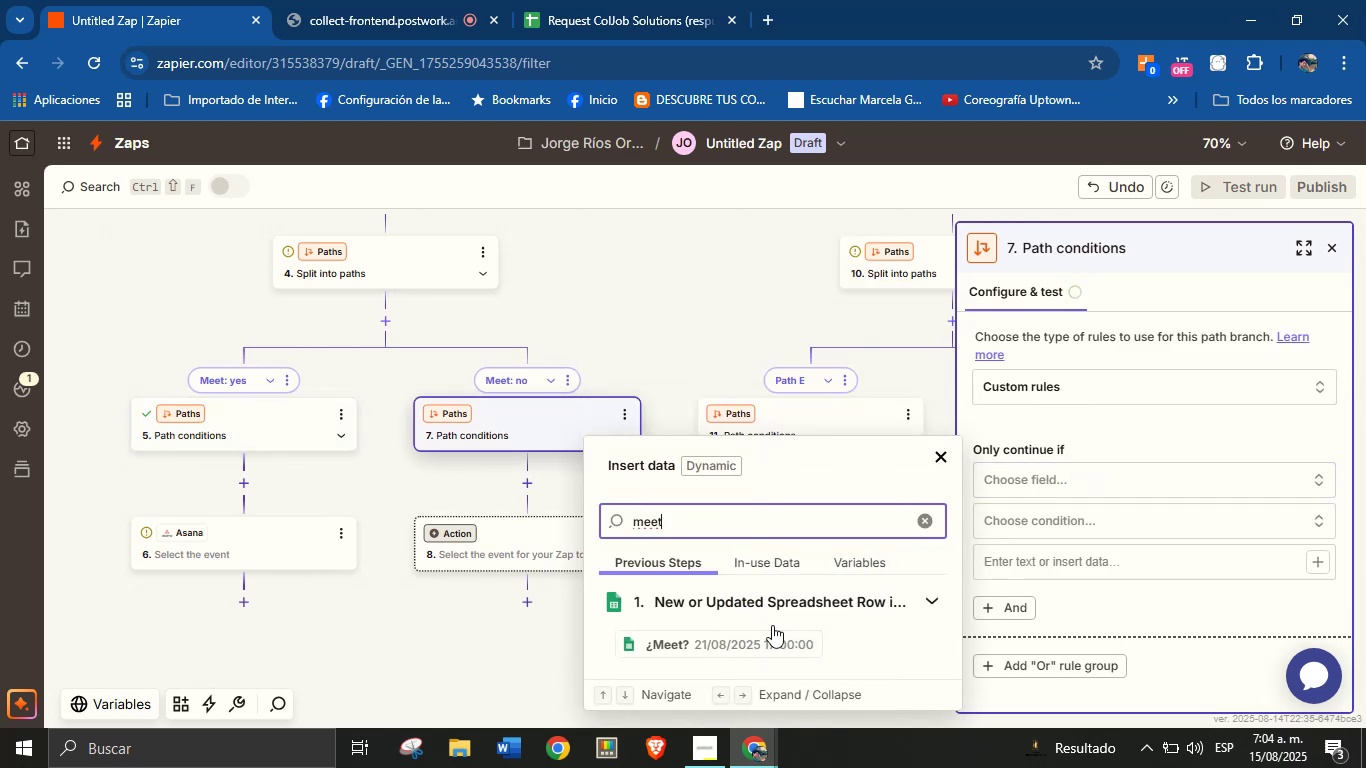 
left_click([766, 651])
 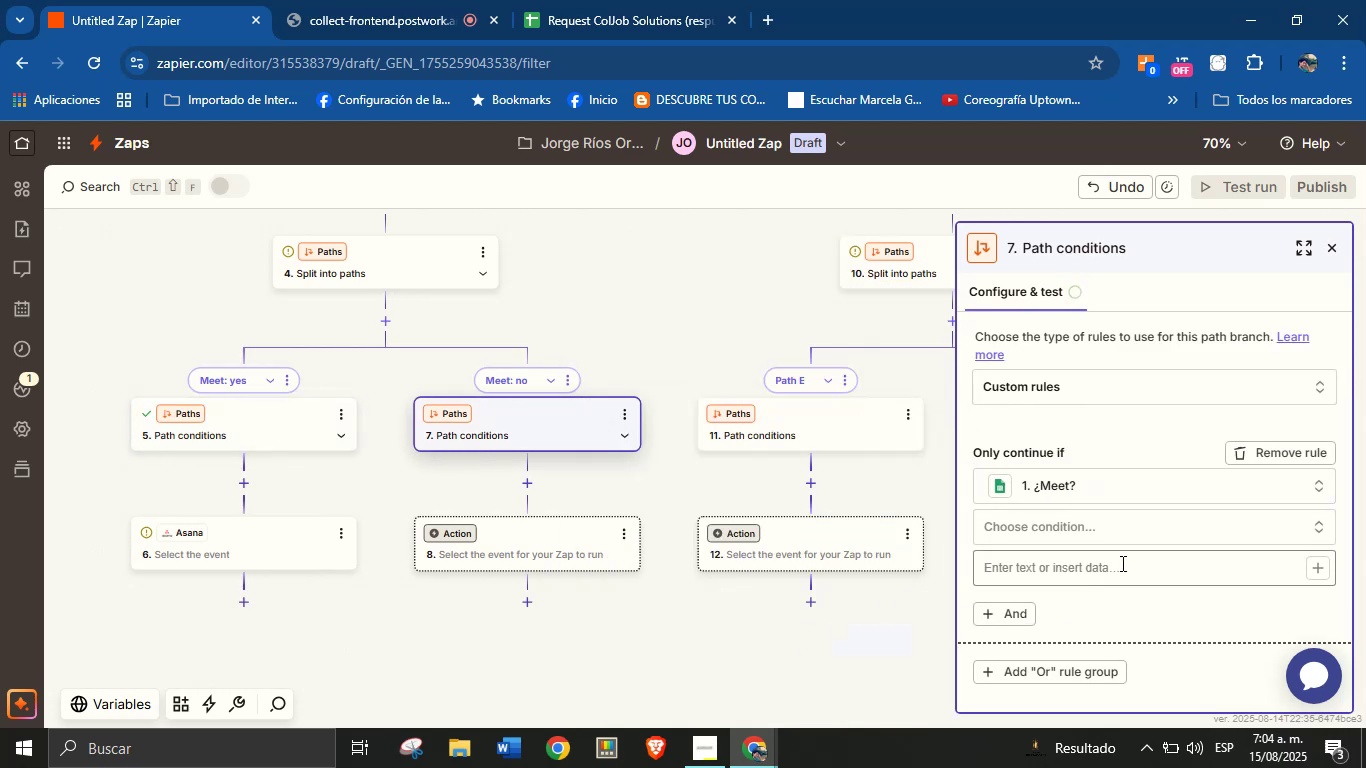 
left_click([1126, 540])
 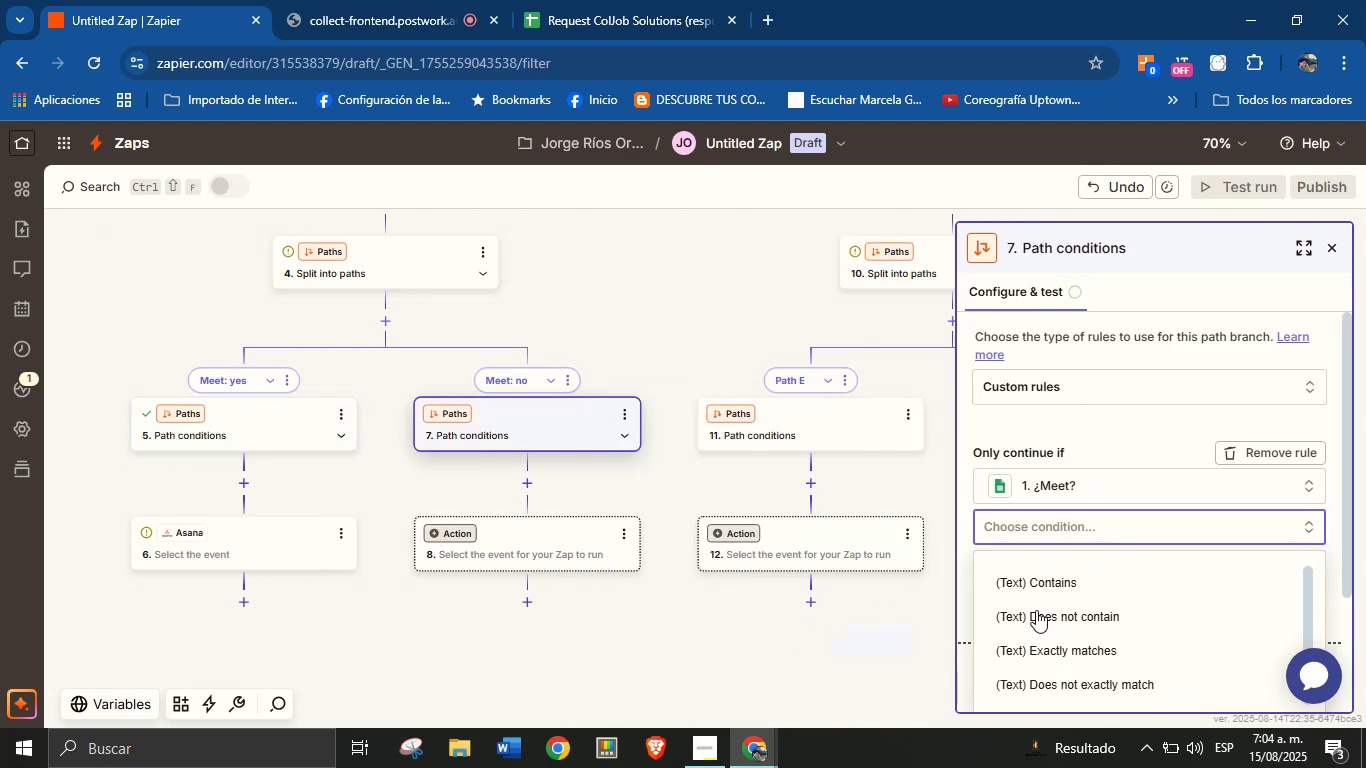 
scroll: coordinate [1140, 585], scroll_direction: down, amount: 25.0
 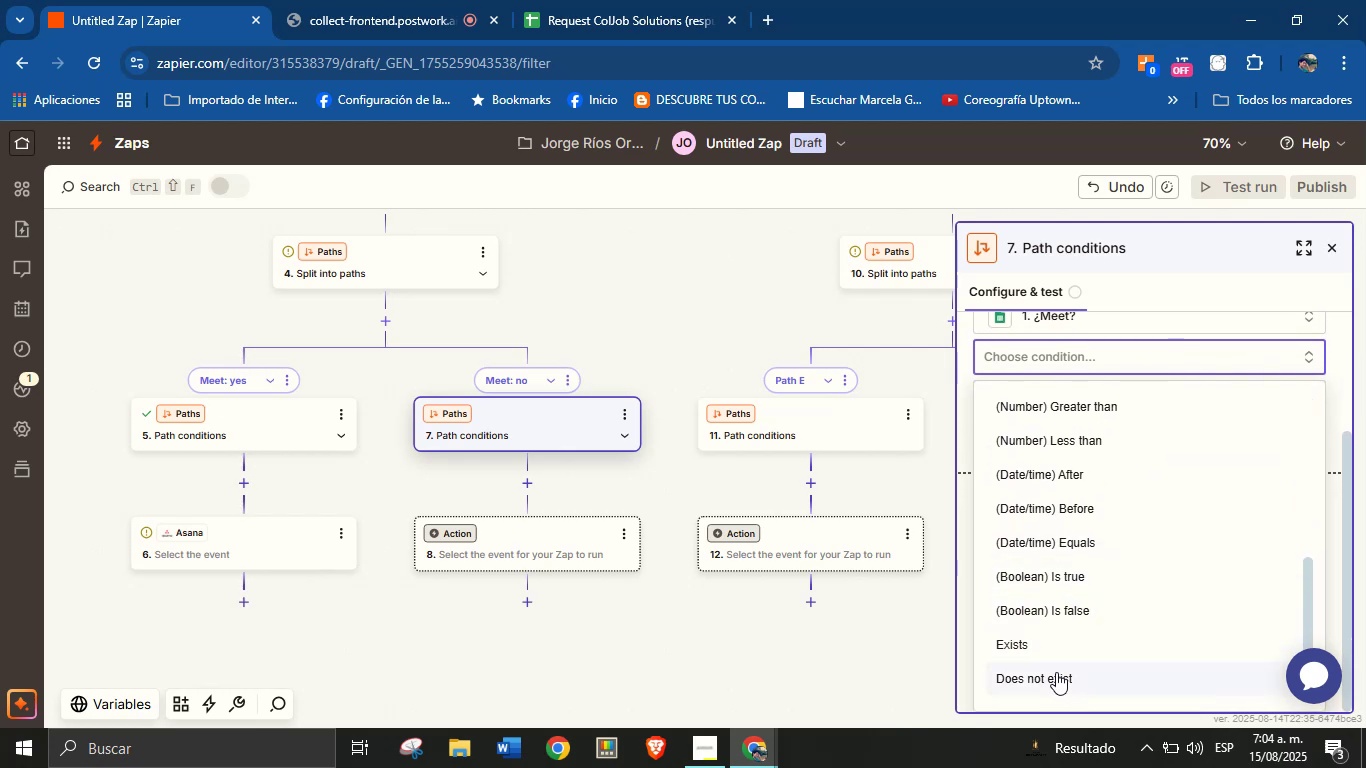 
left_click([1056, 672])
 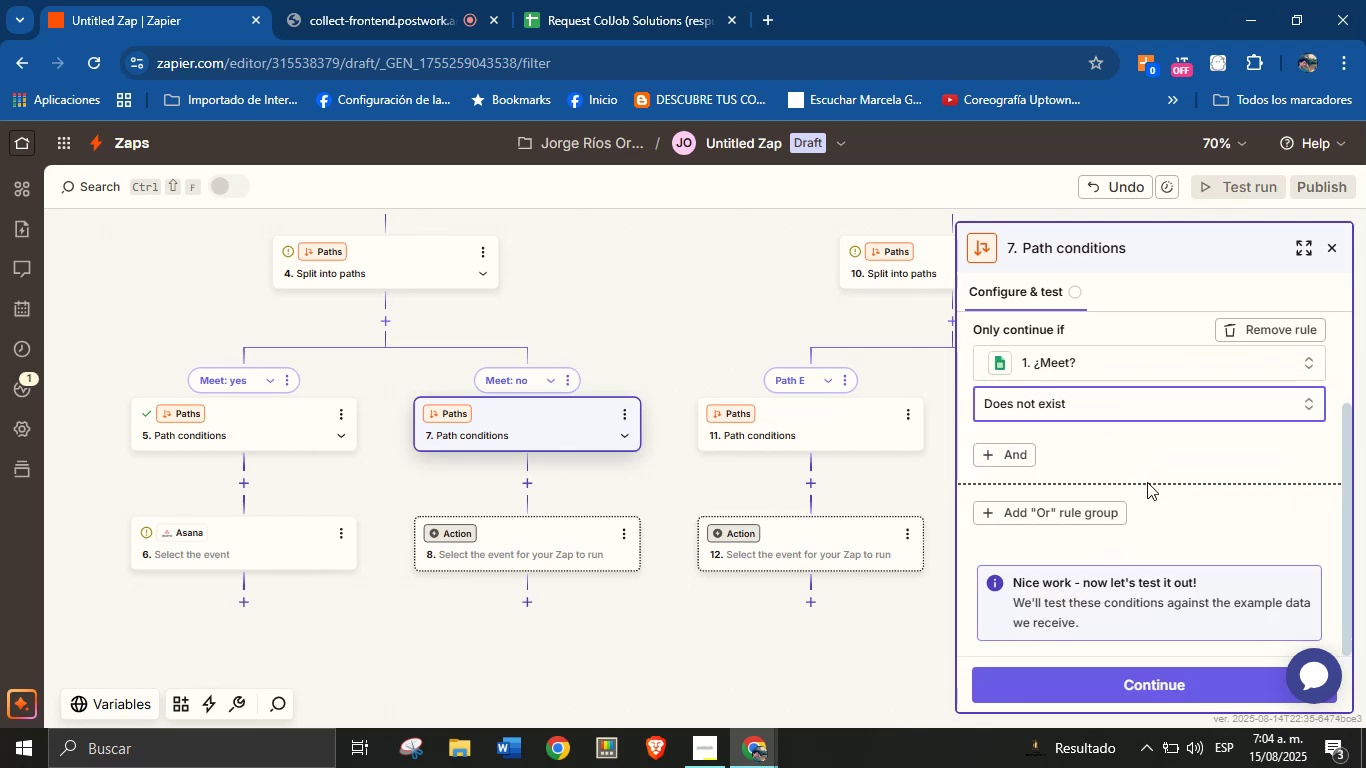 
left_click([1172, 445])
 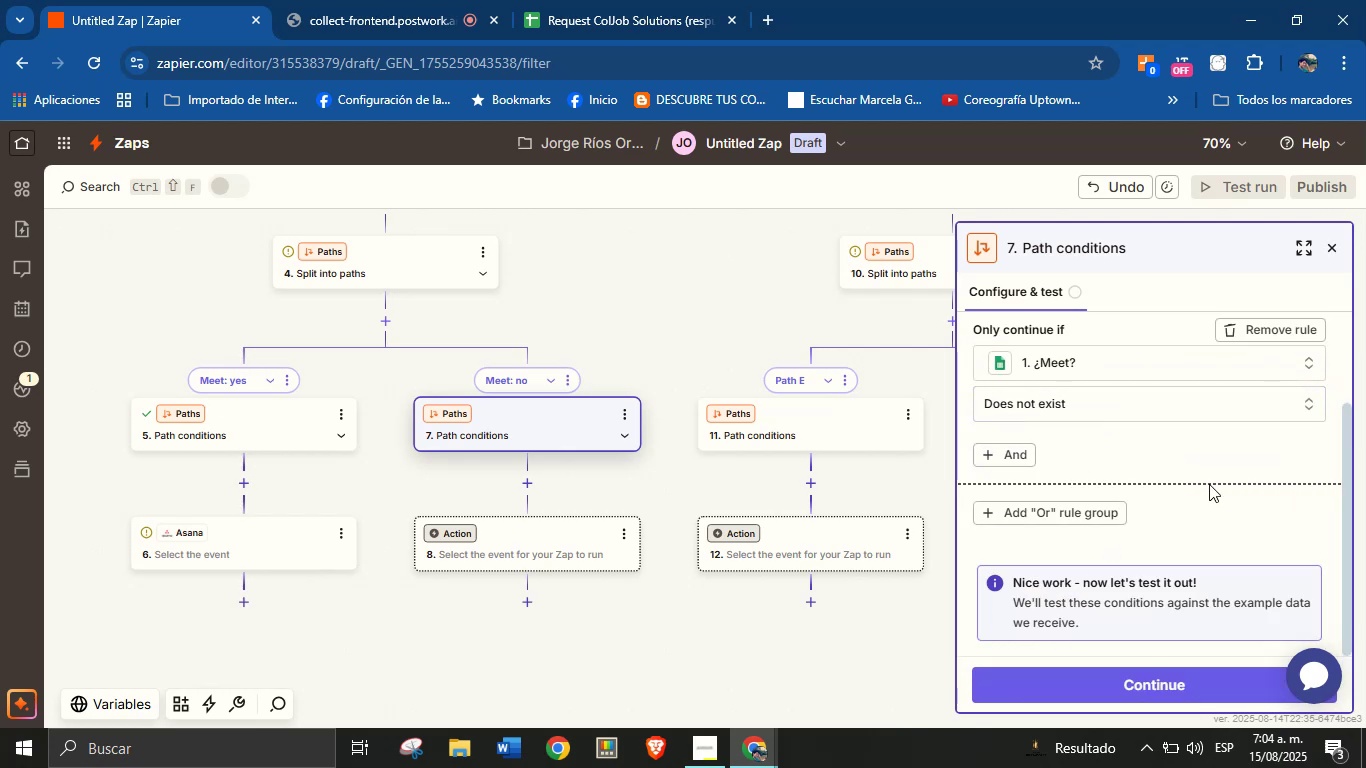 
scroll: coordinate [1219, 502], scroll_direction: up, amount: 1.0
 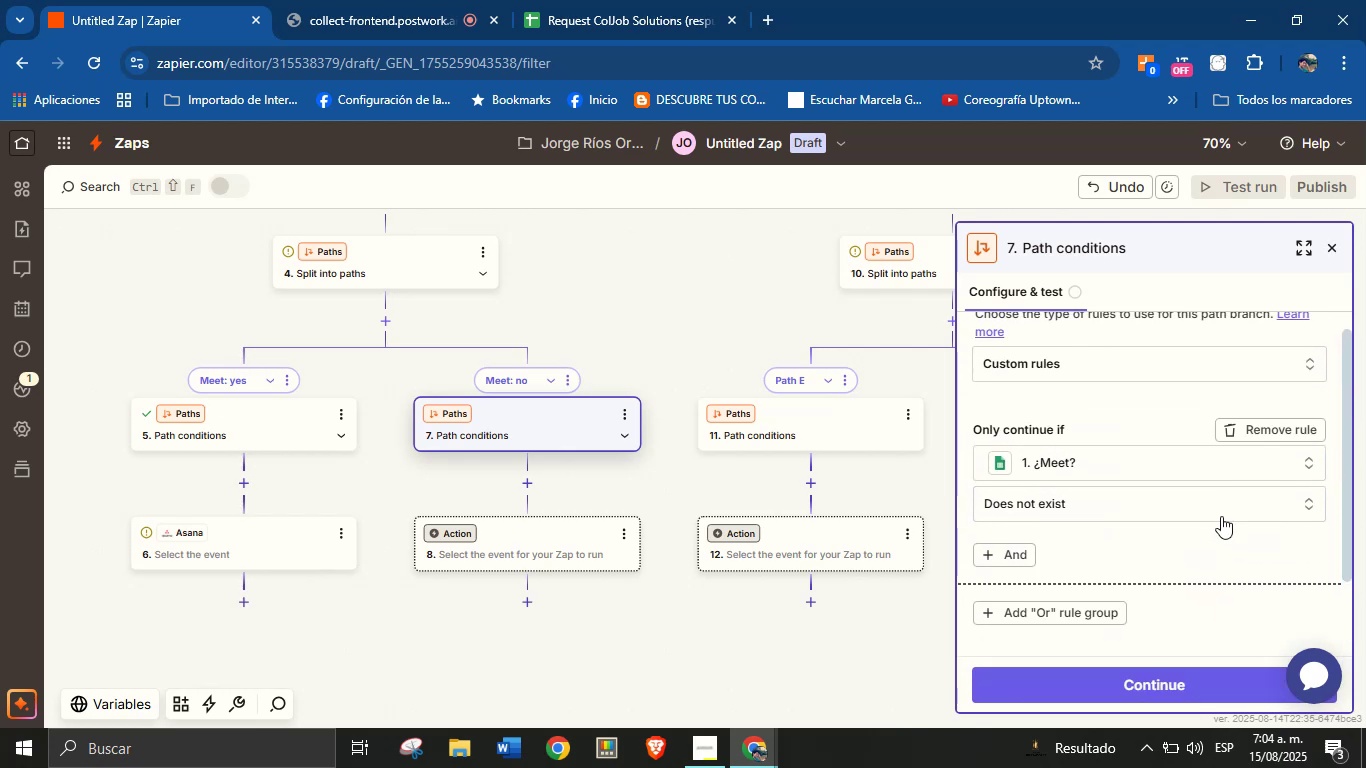 
scroll: coordinate [1214, 553], scroll_direction: down, amount: 3.0
 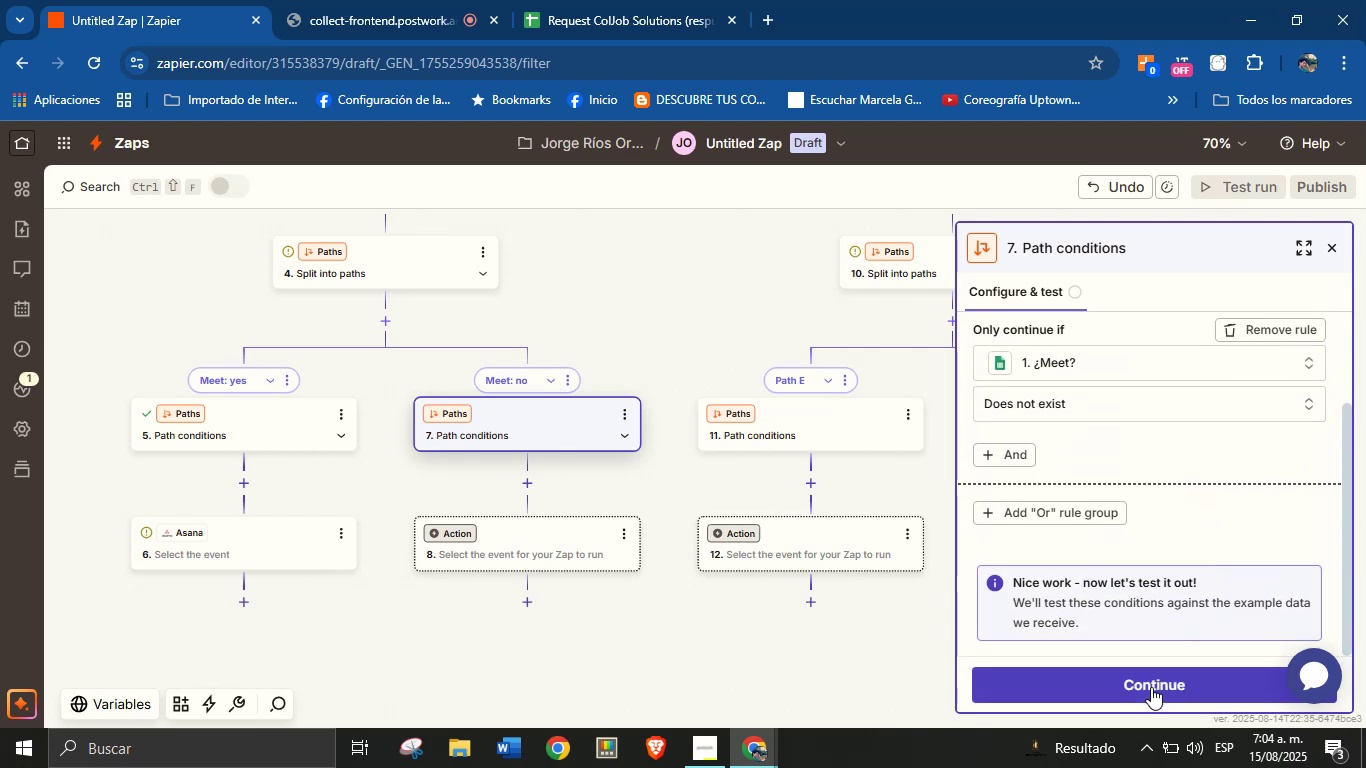 
left_click([1151, 687])
 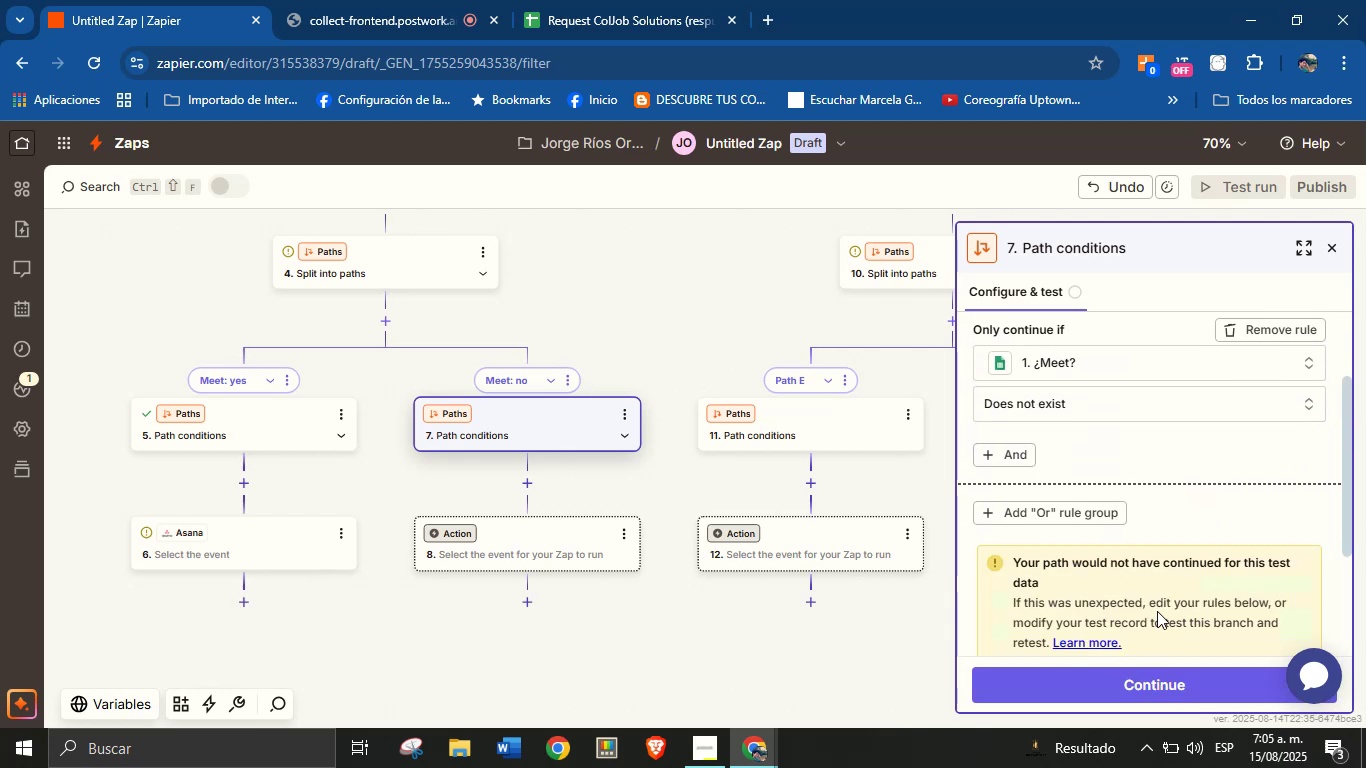 
scroll: coordinate [1147, 482], scroll_direction: down, amount: 3.0
 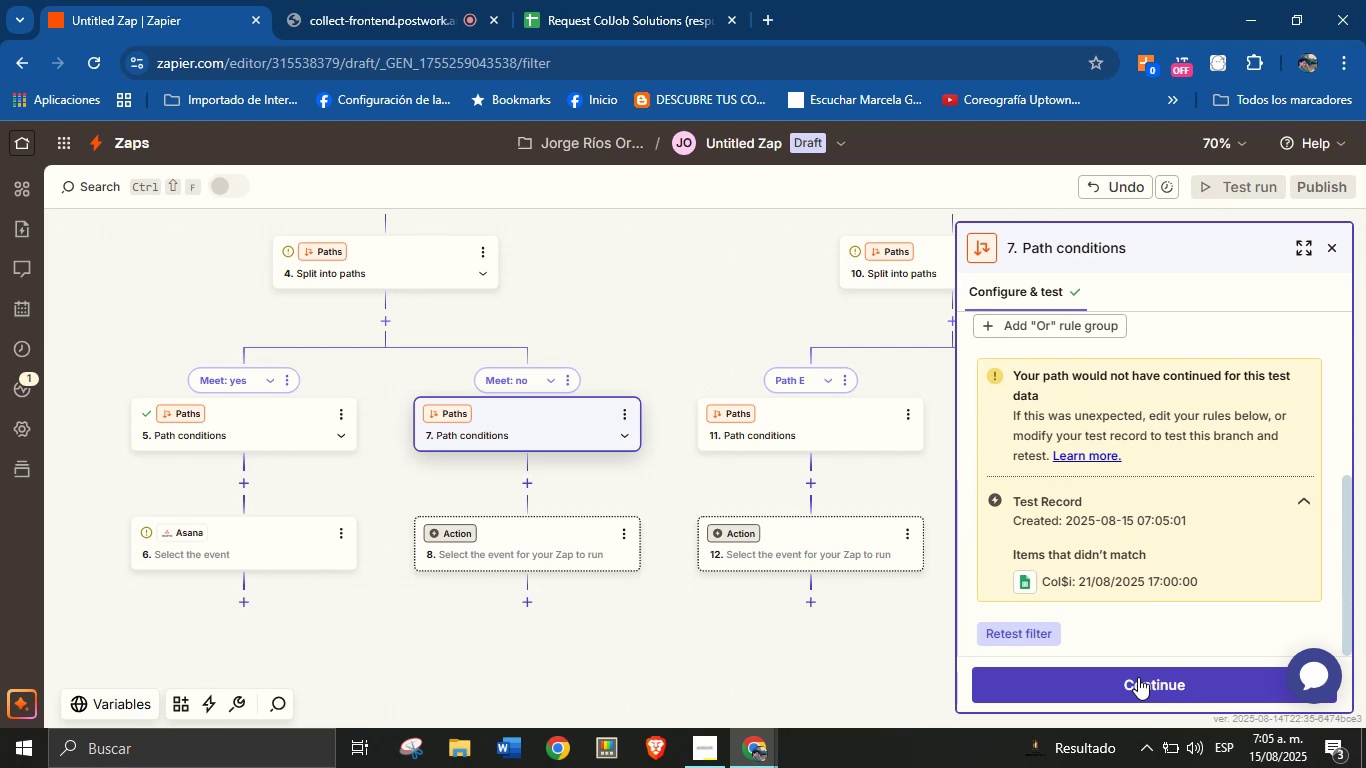 
left_click([843, 428])
 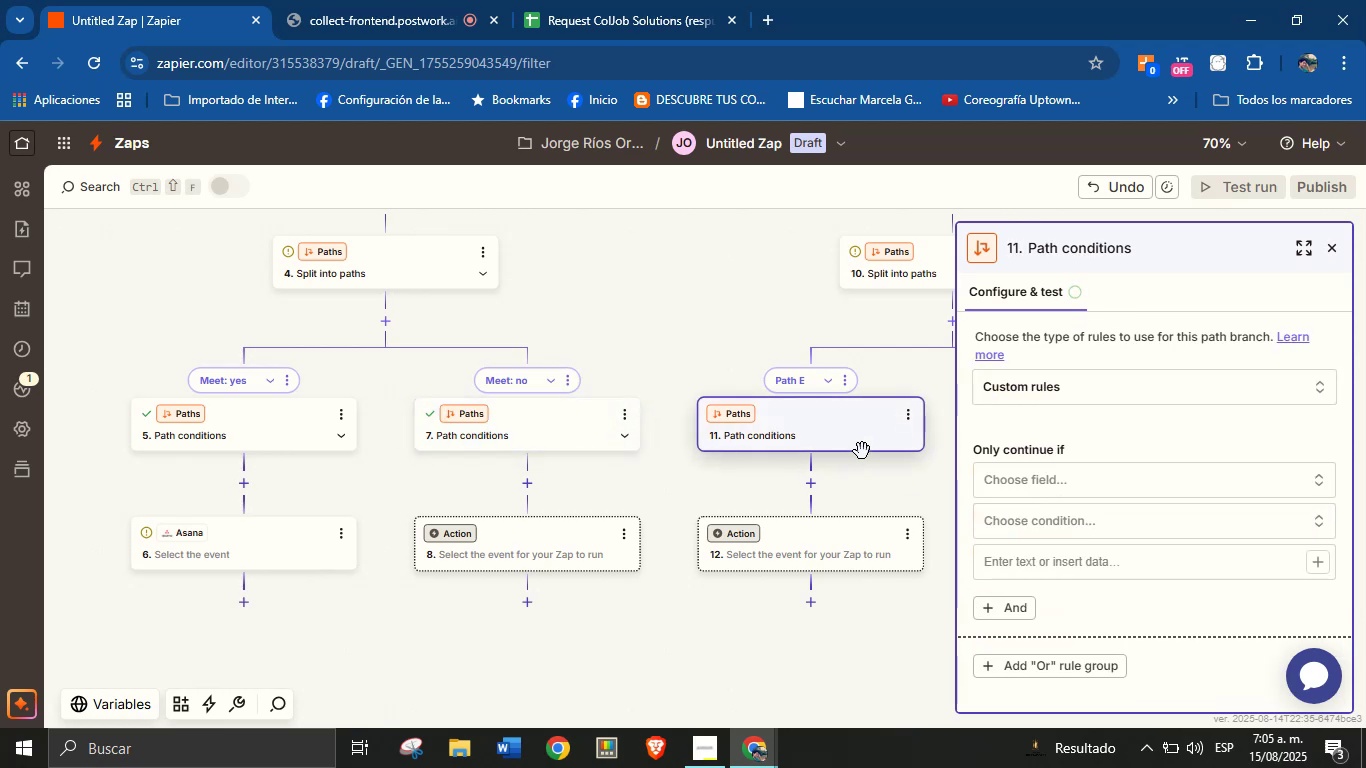 
left_click([1049, 485])
 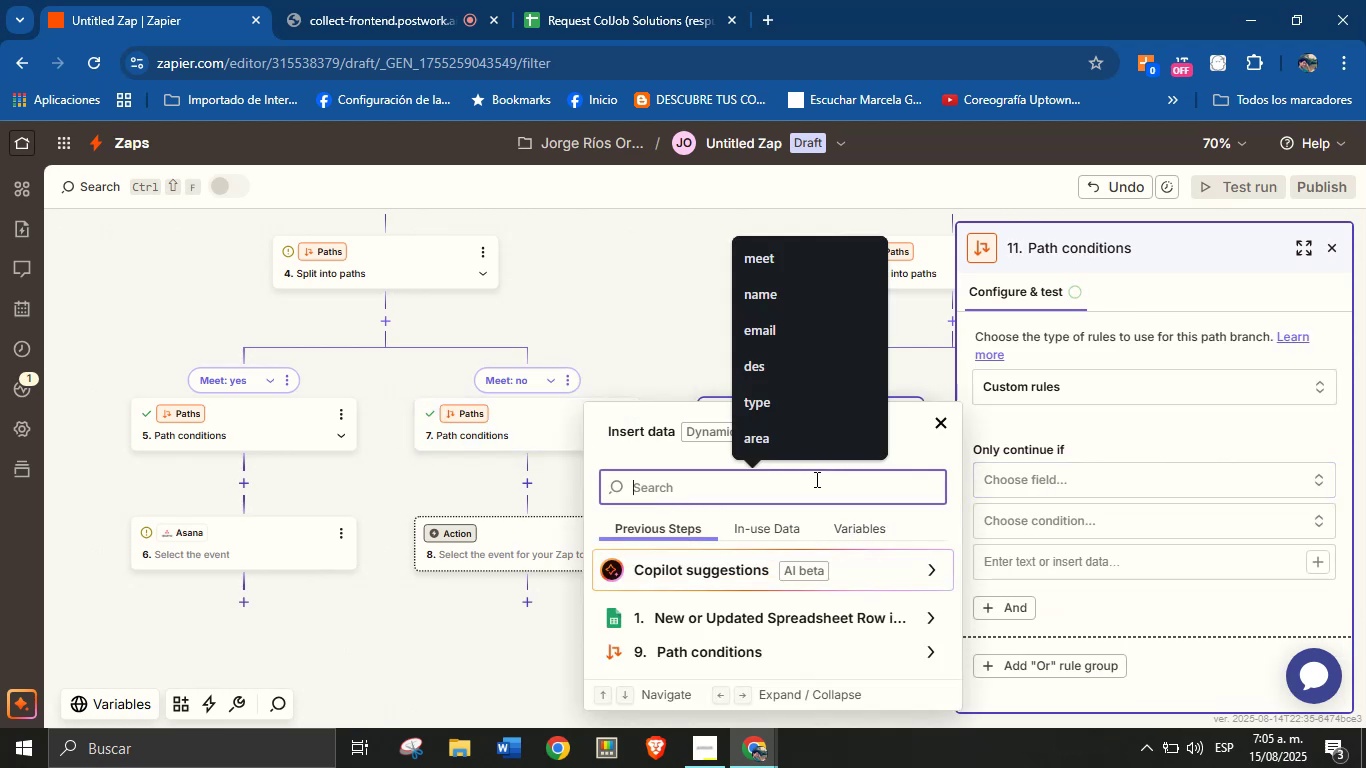 
type(meet)
 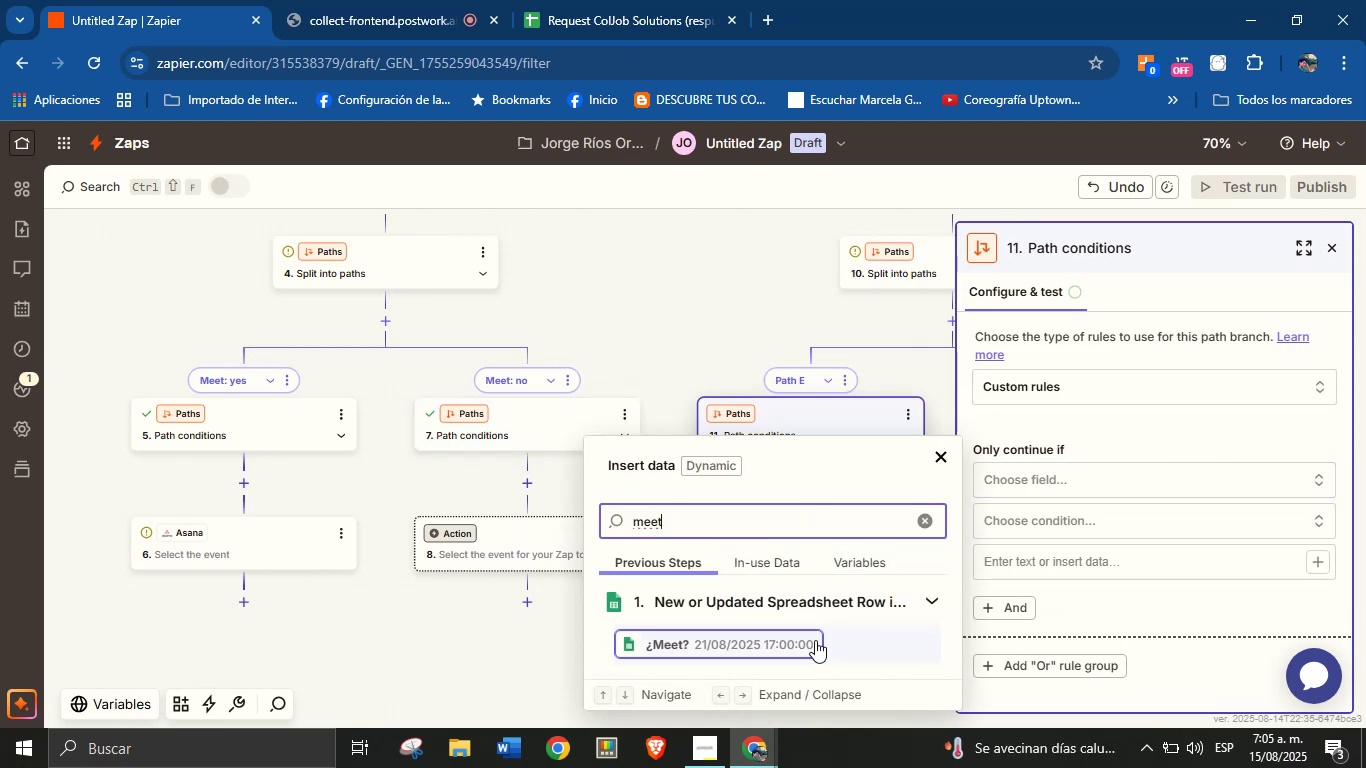 
left_click([766, 639])
 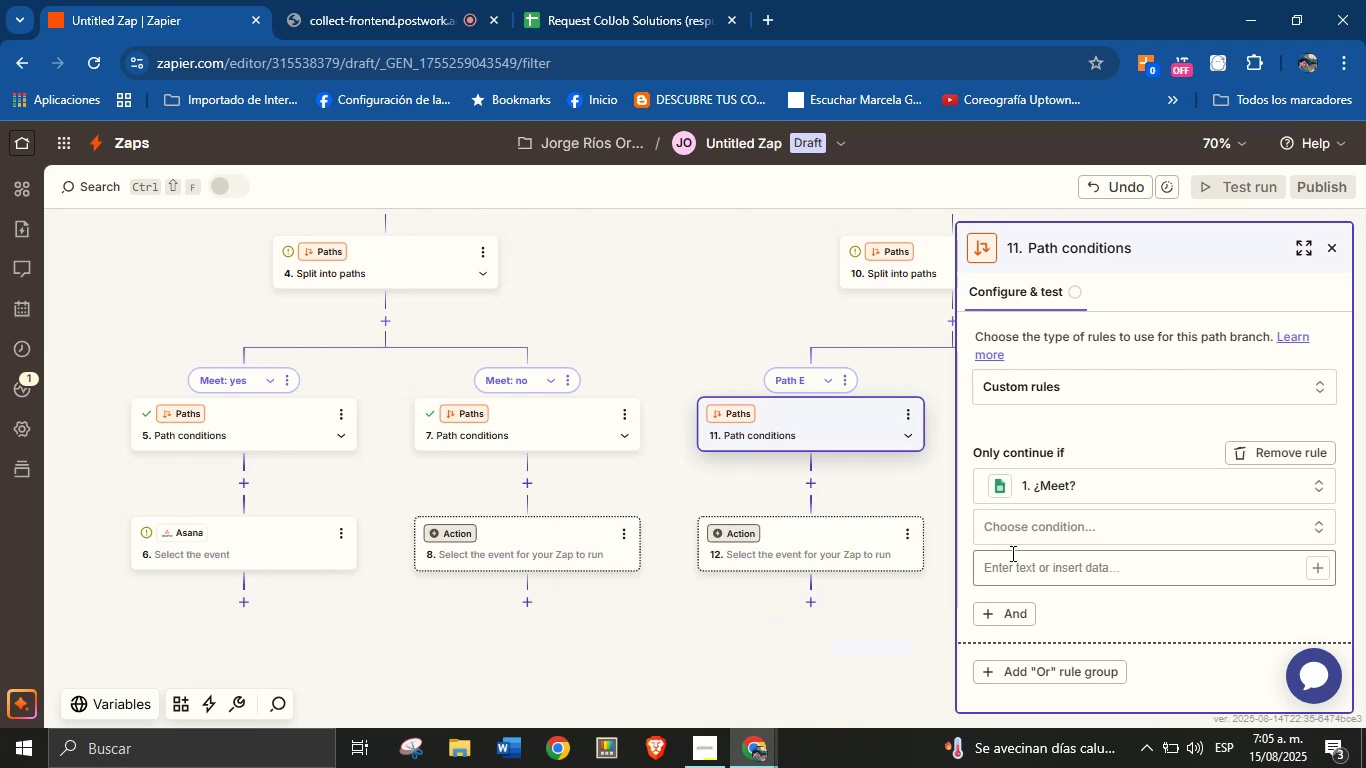 
left_click([1020, 537])
 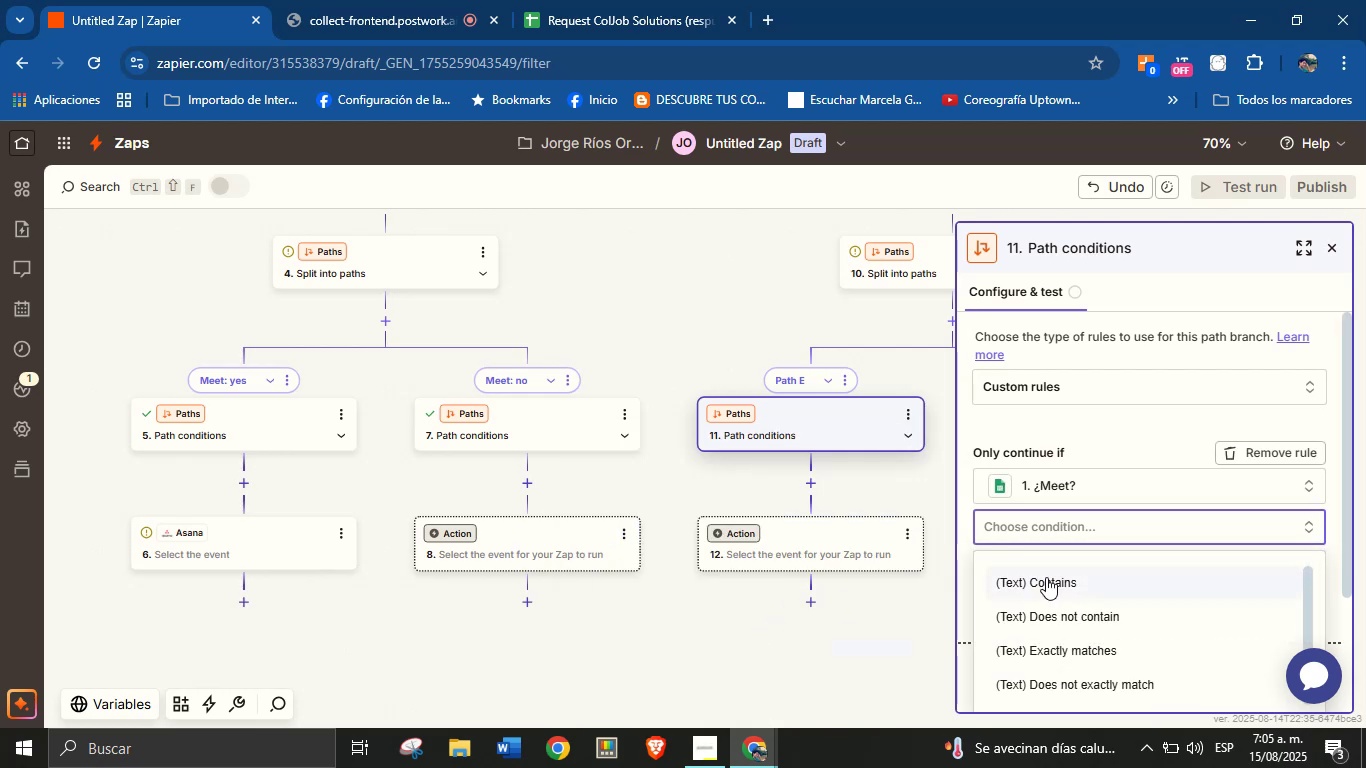 
scroll: coordinate [1157, 637], scroll_direction: down, amount: 11.0
 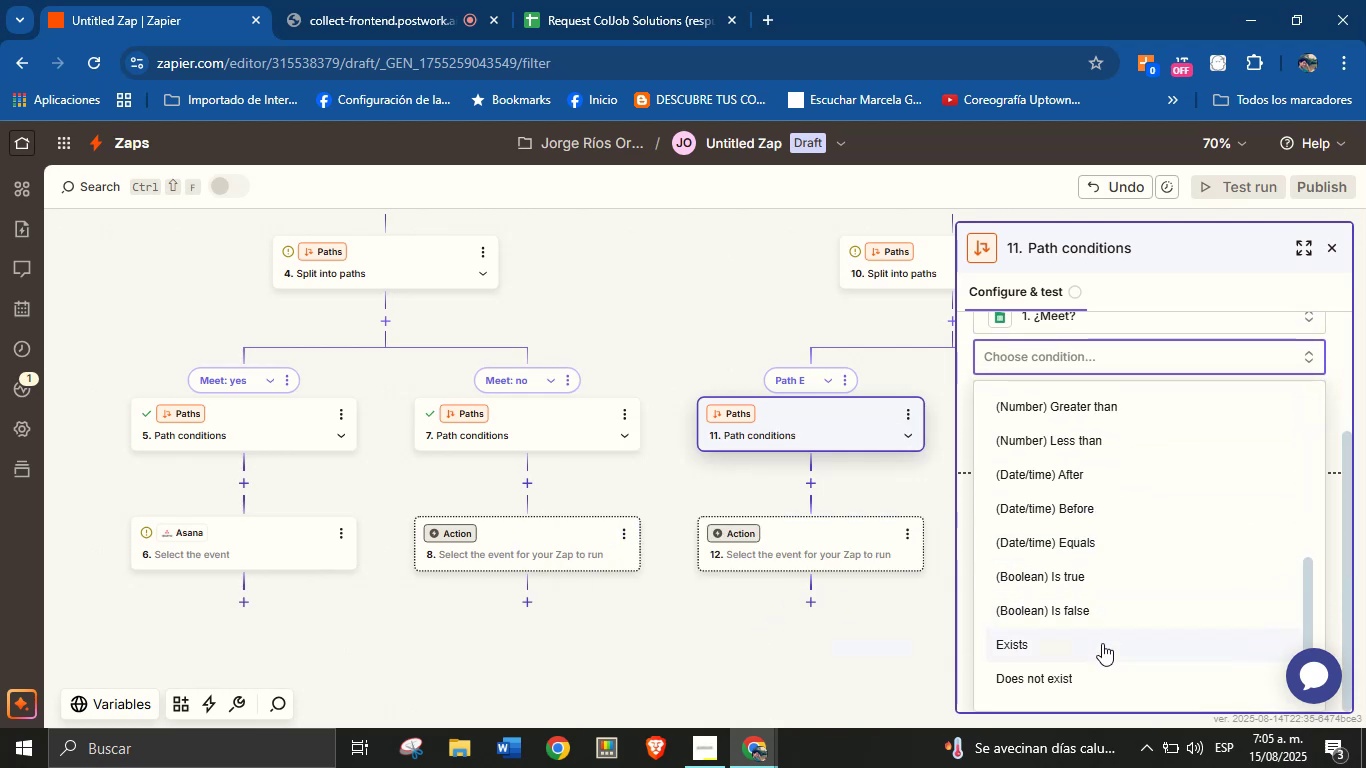 
left_click([1084, 657])
 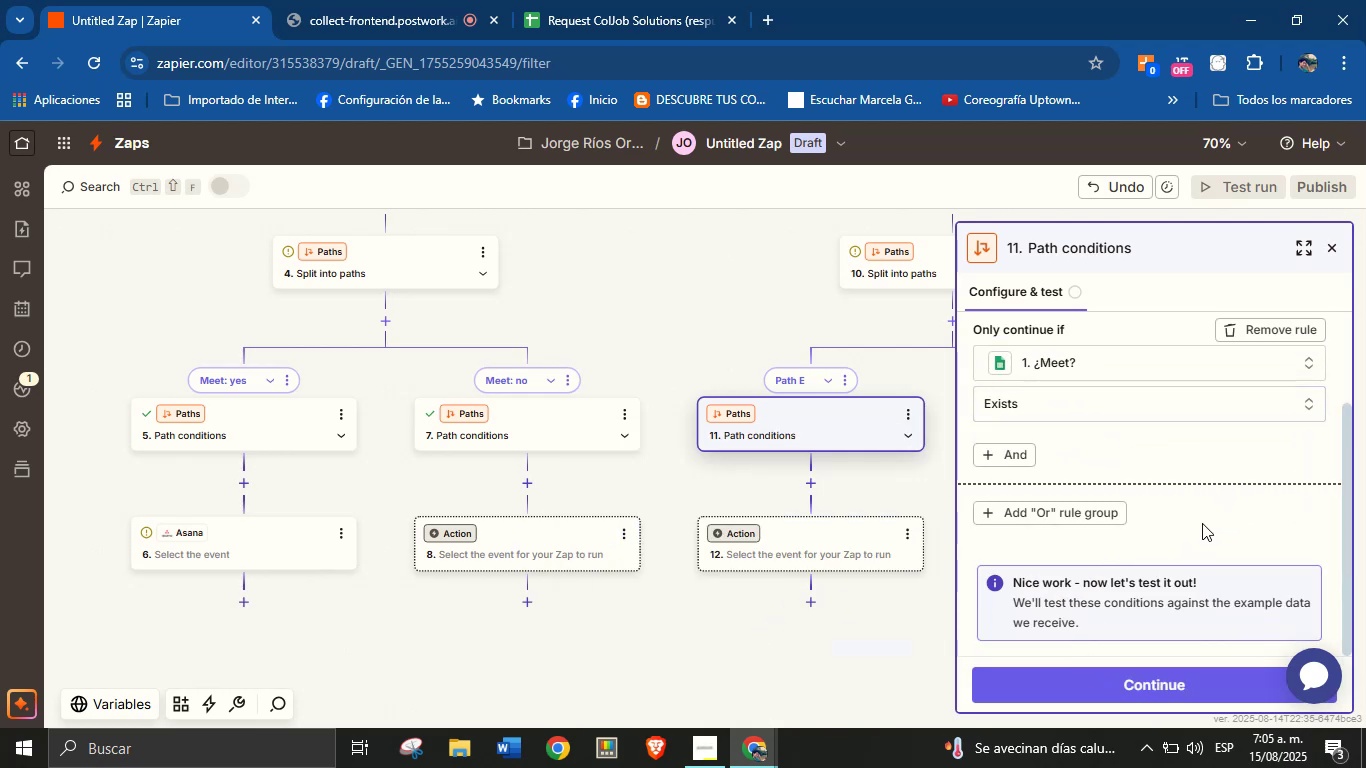 
left_click([1174, 681])
 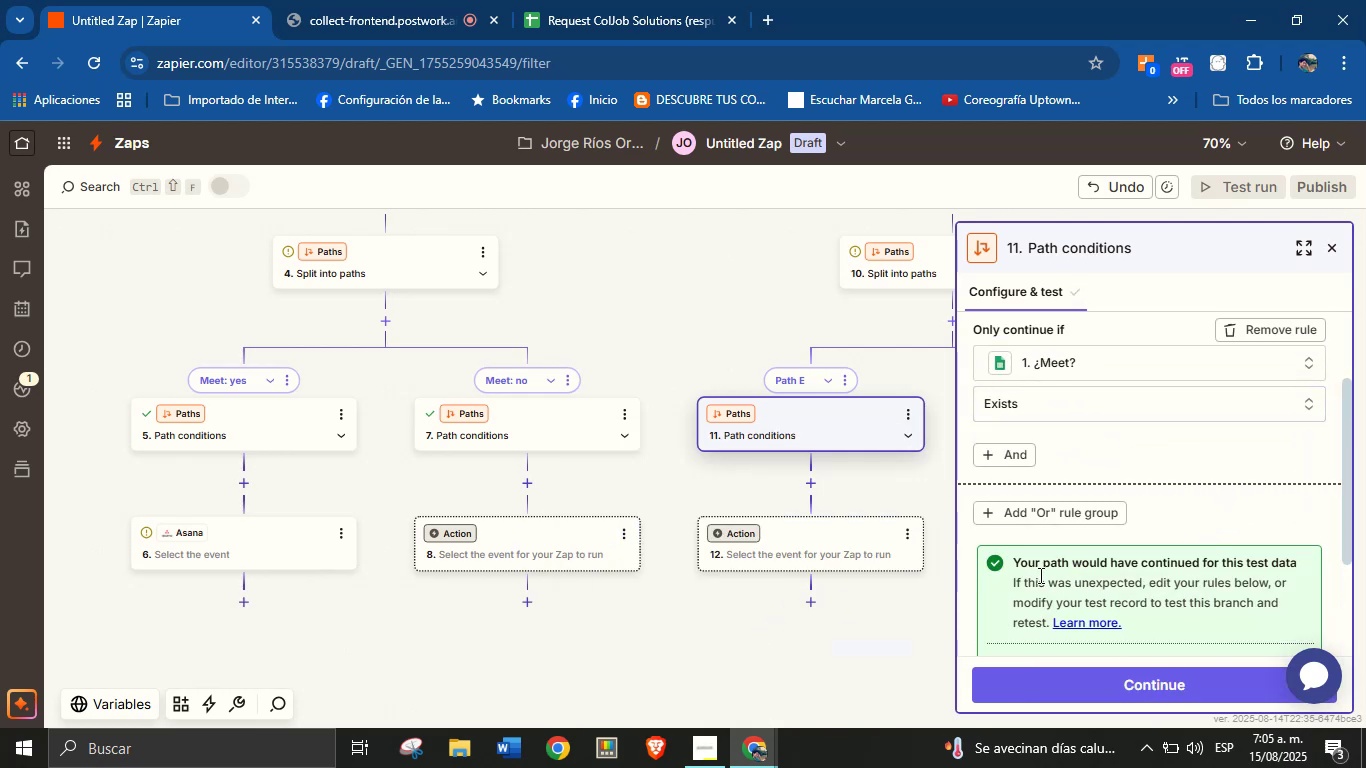 
left_click_drag(start_coordinate=[894, 474], to_coordinate=[832, 500])
 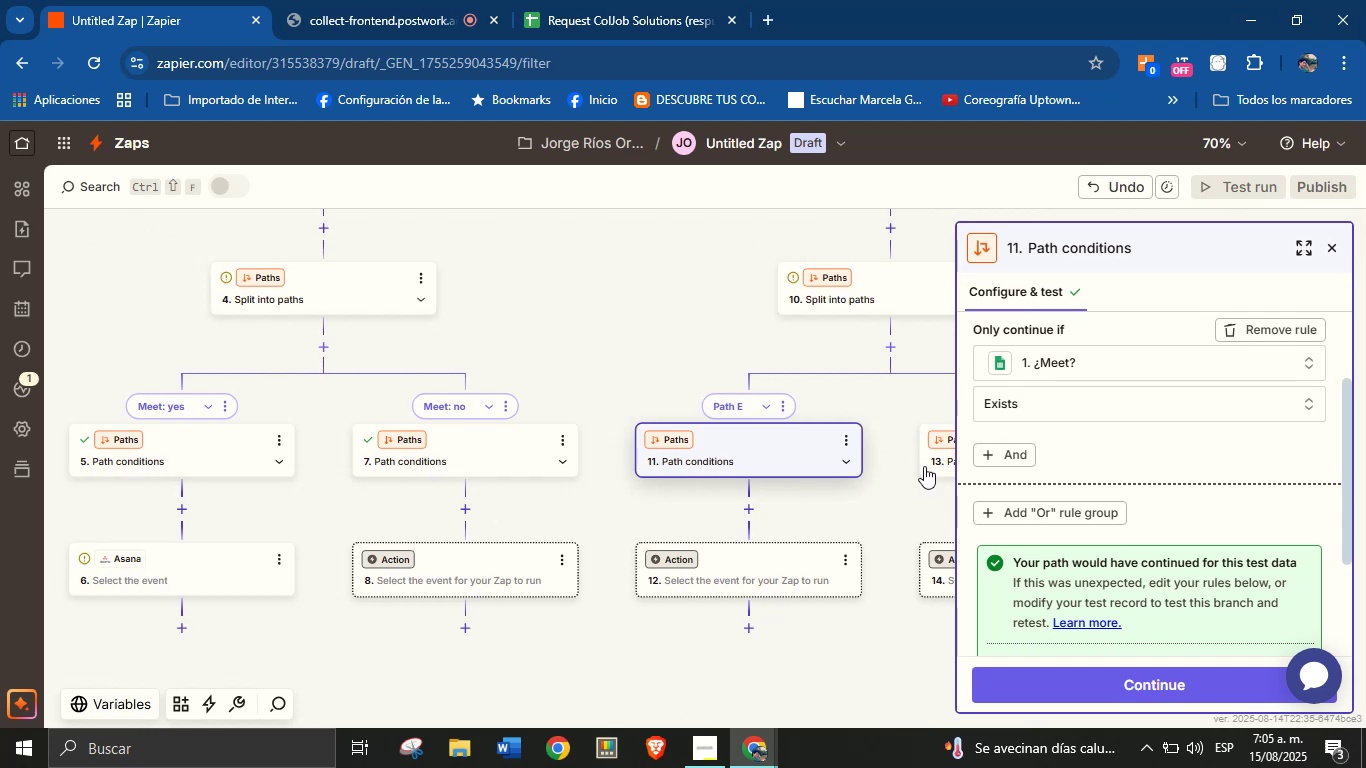 
left_click([933, 456])
 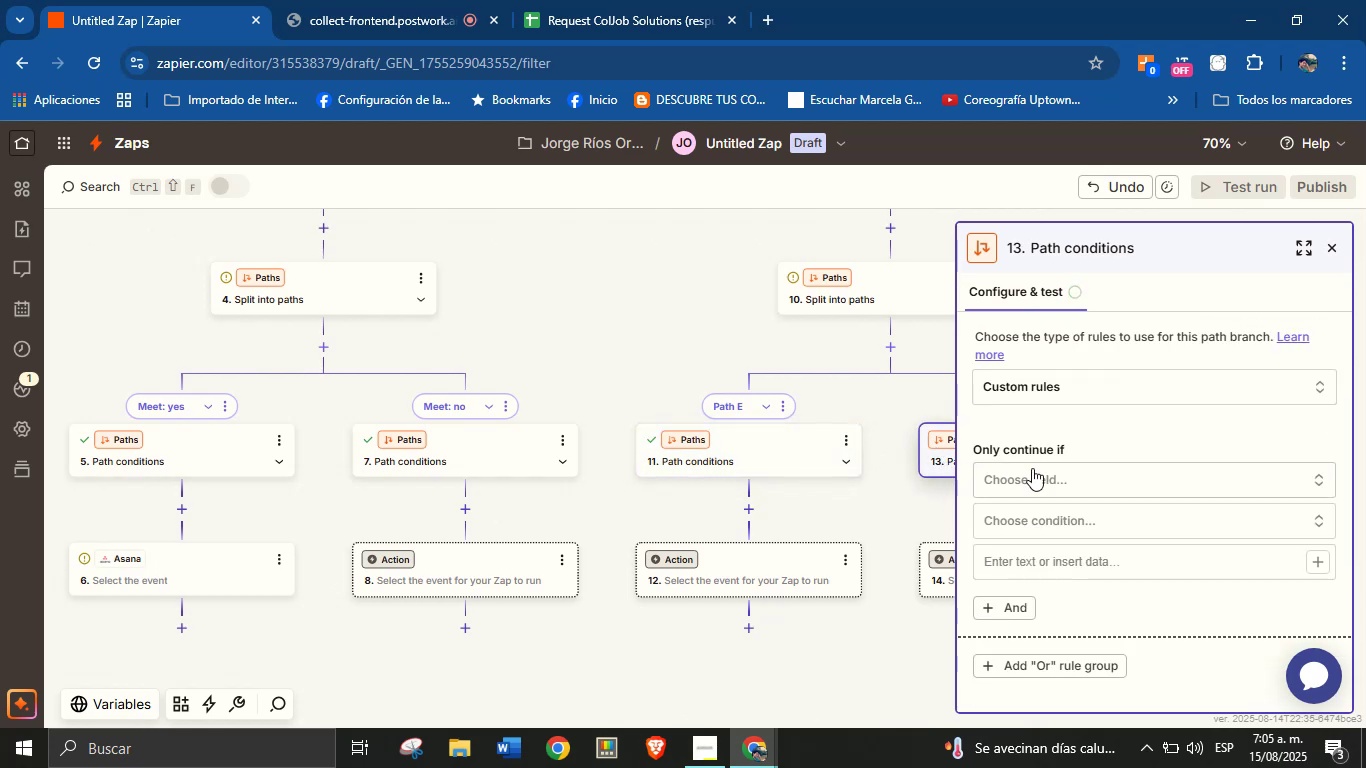 
left_click([1133, 482])
 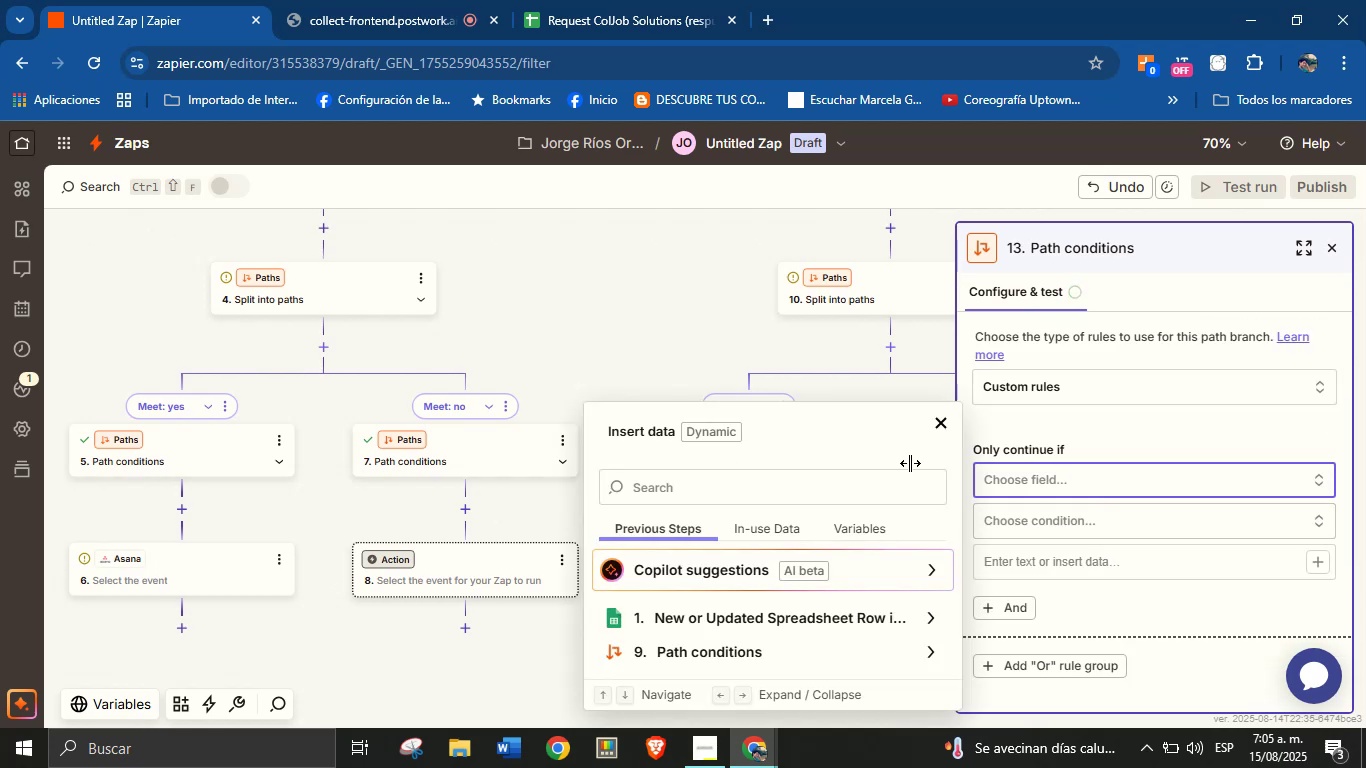 
left_click([780, 493])
 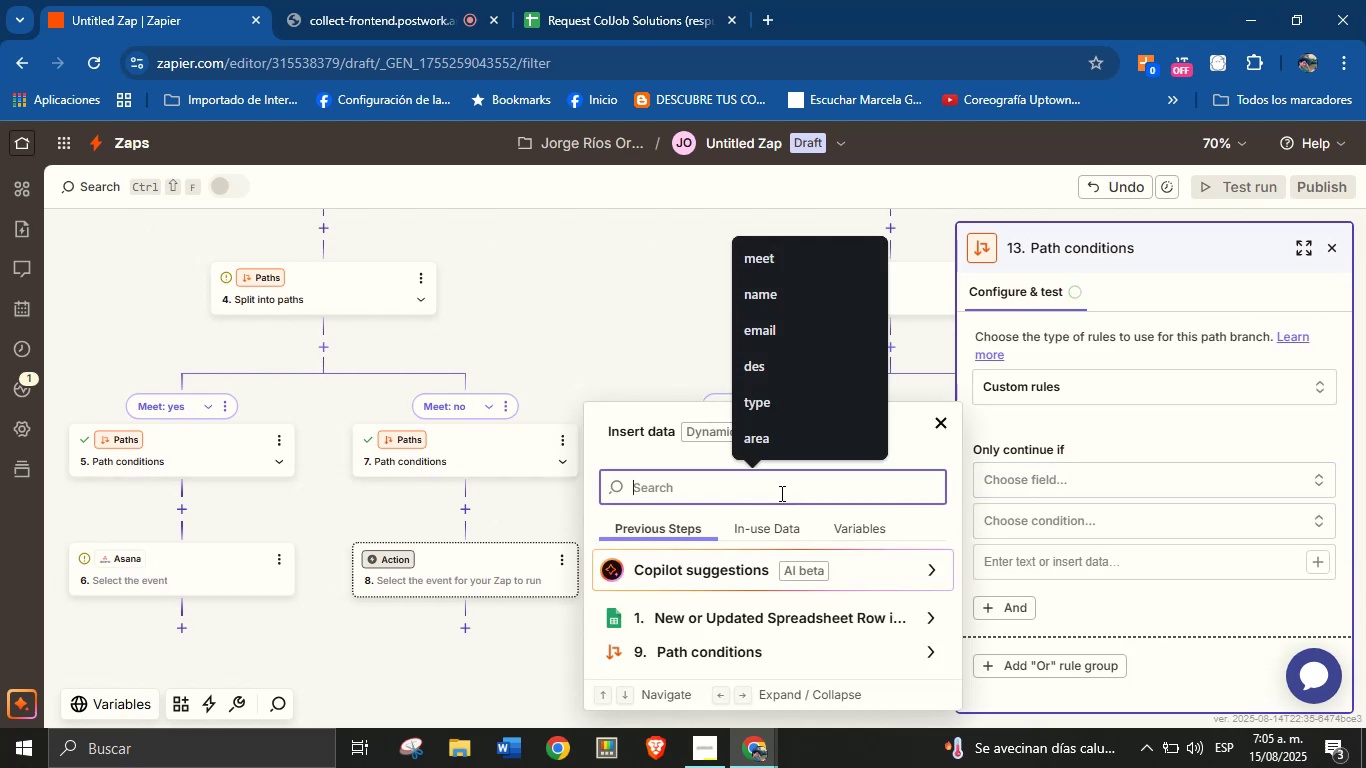 
type(meet)
 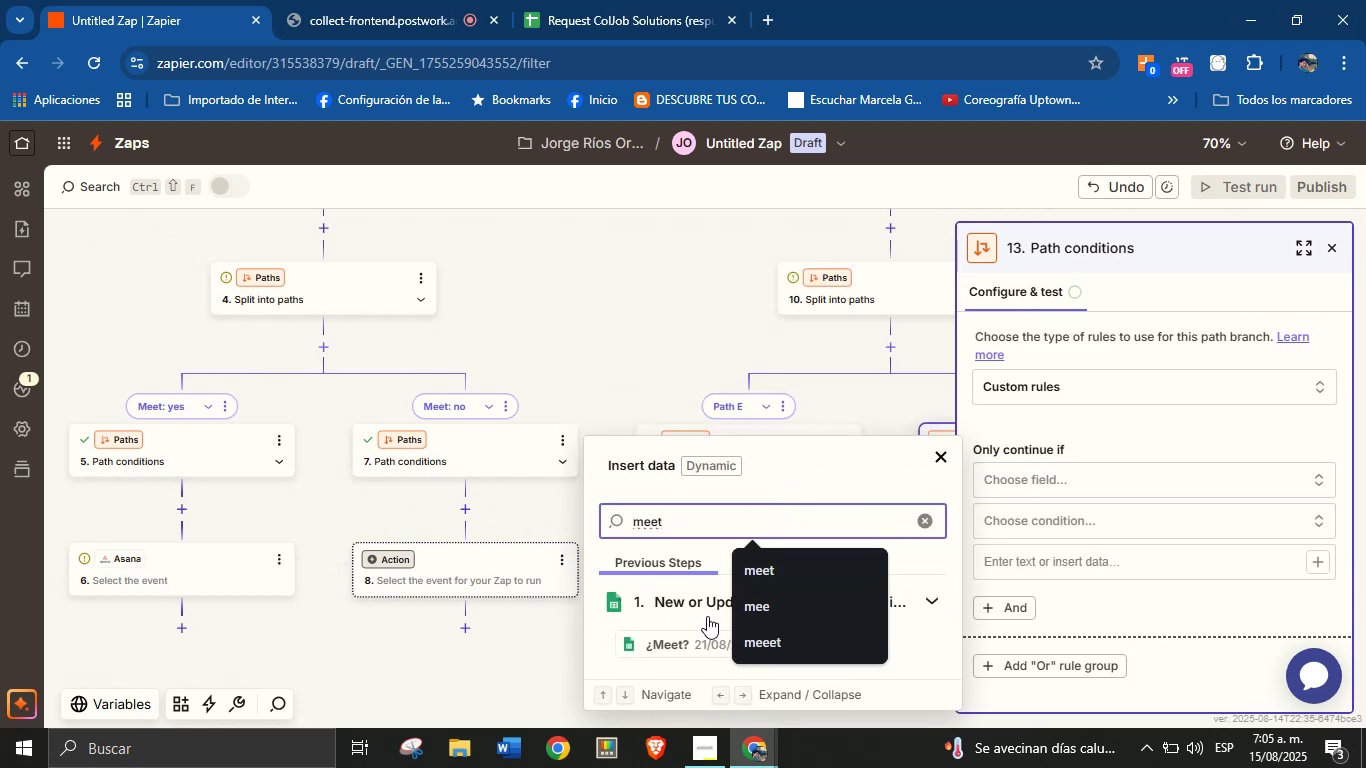 
left_click([689, 641])
 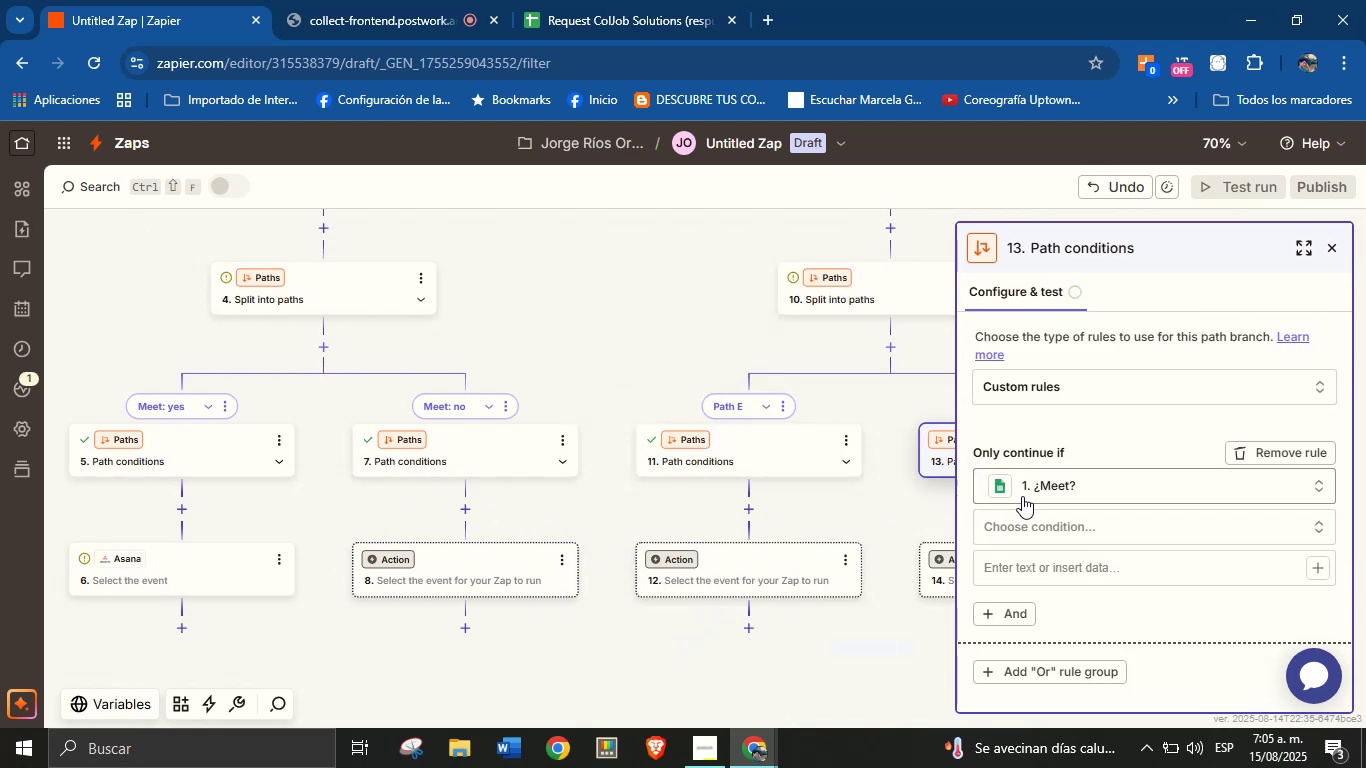 
left_click([1030, 516])
 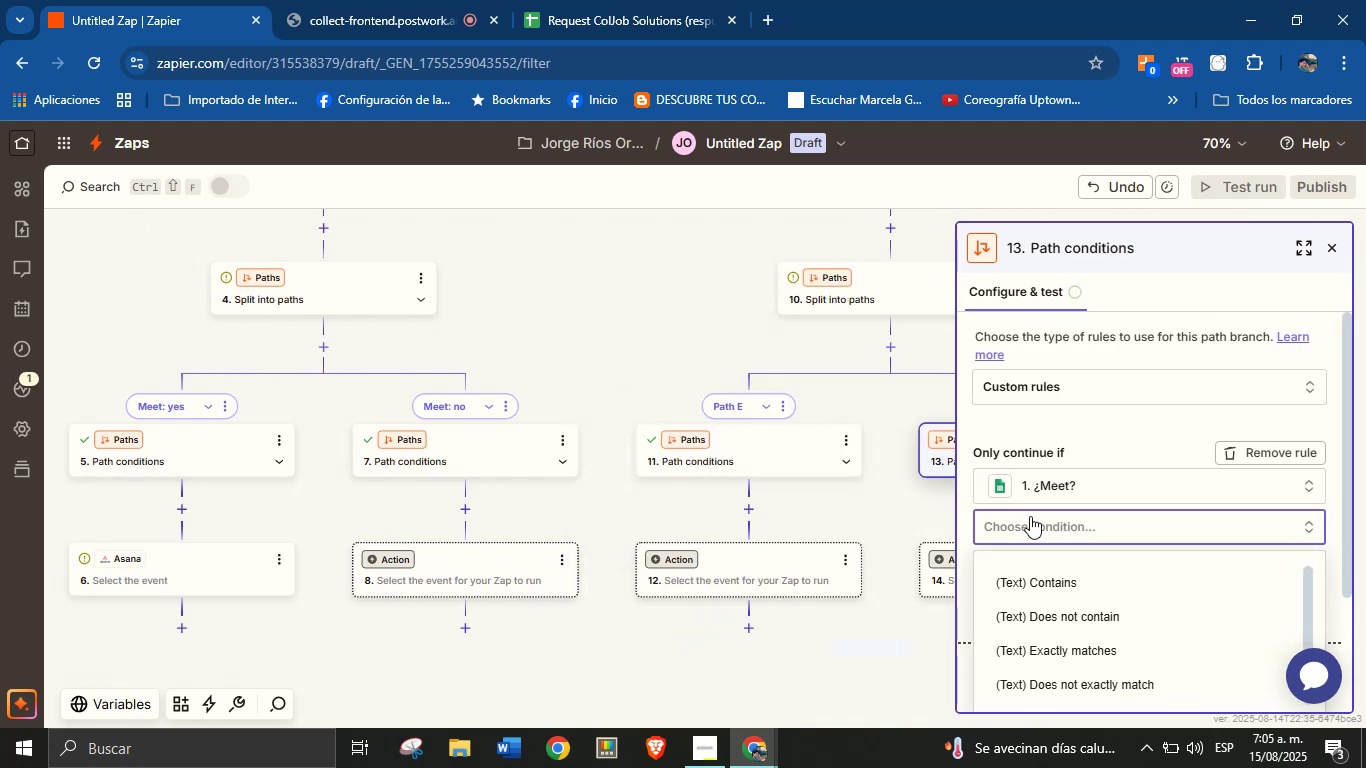 
scroll: coordinate [1177, 598], scroll_direction: down, amount: 20.0
 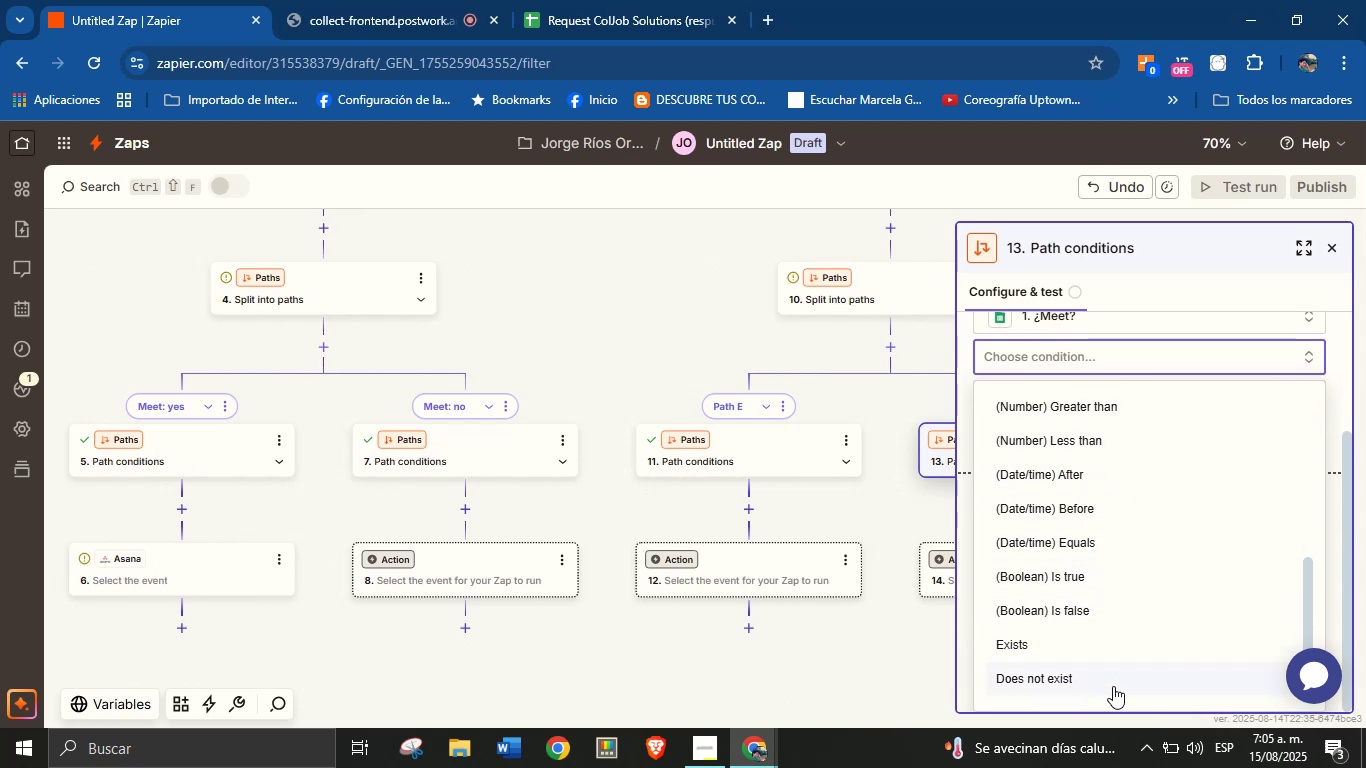 
left_click([1113, 686])
 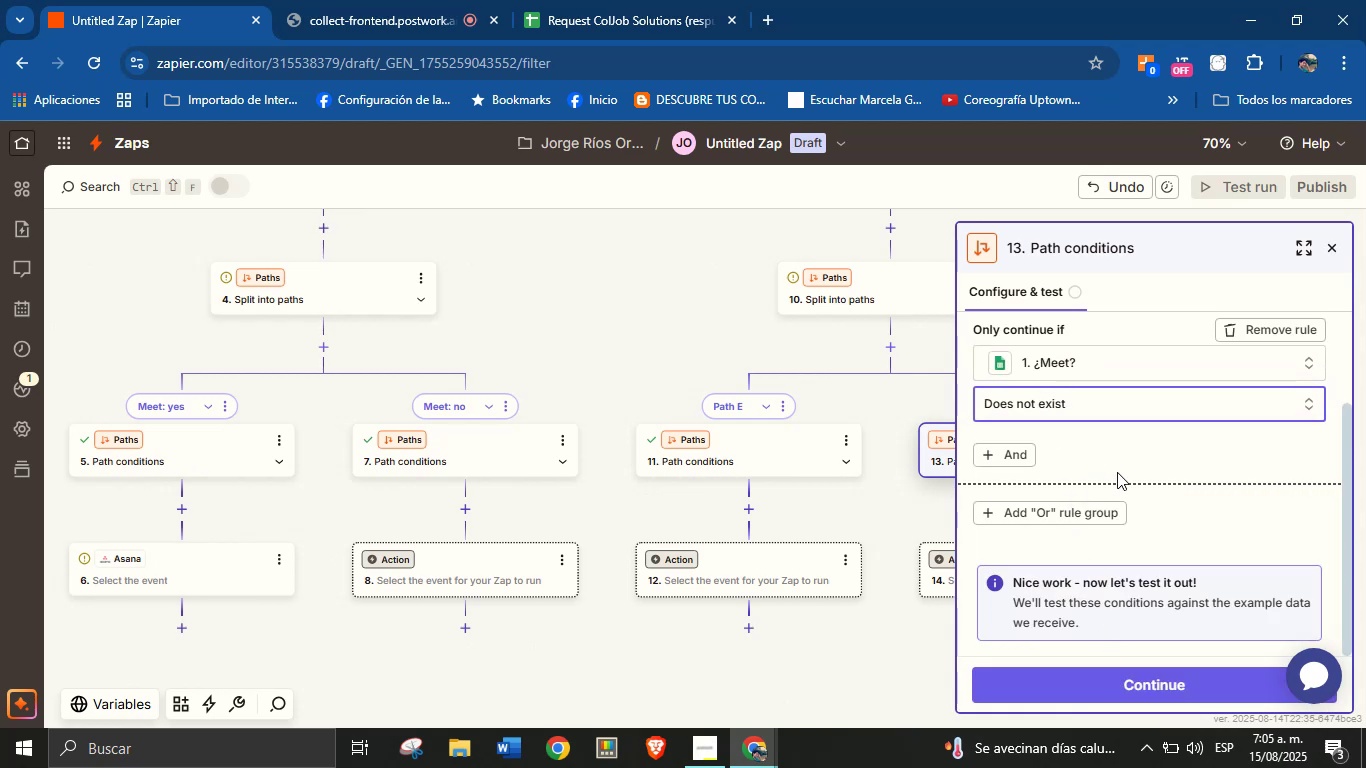 
left_click([1120, 462])
 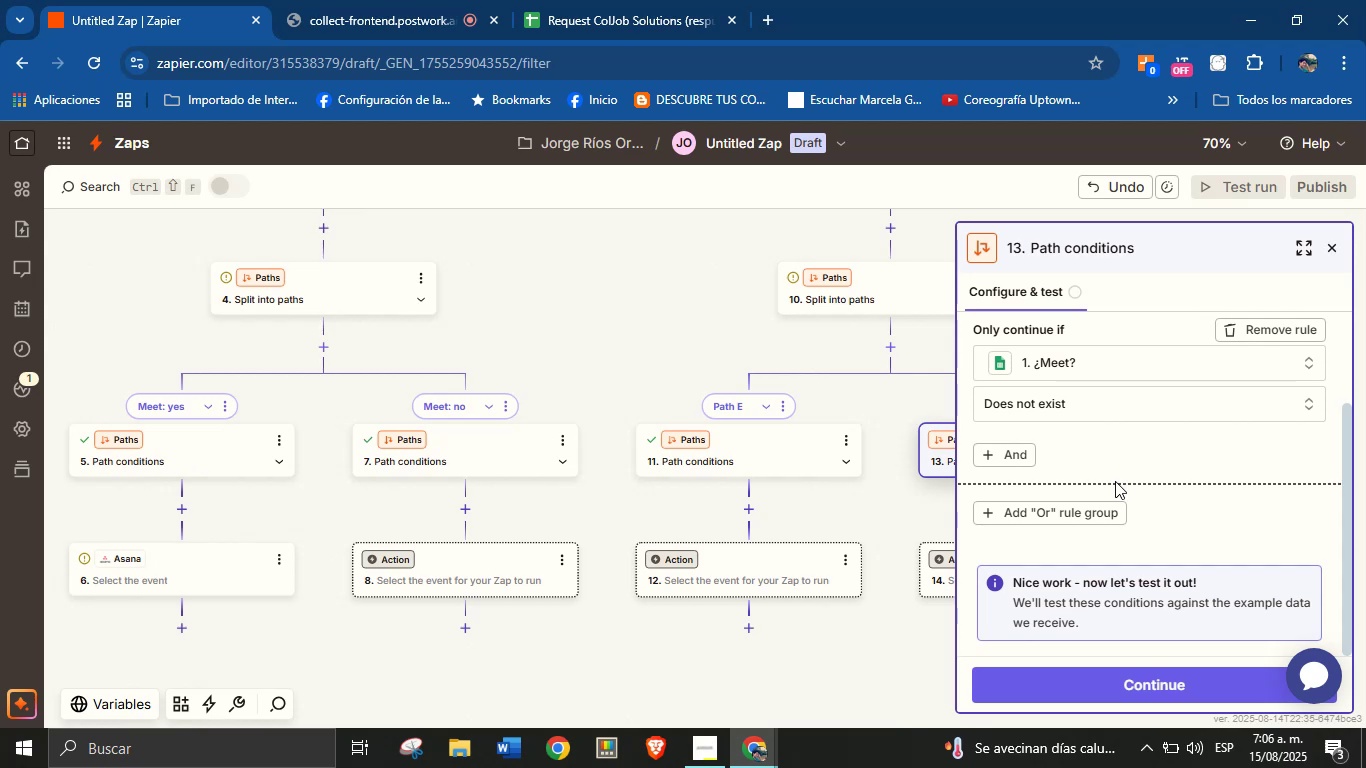 
wait(35.64)
 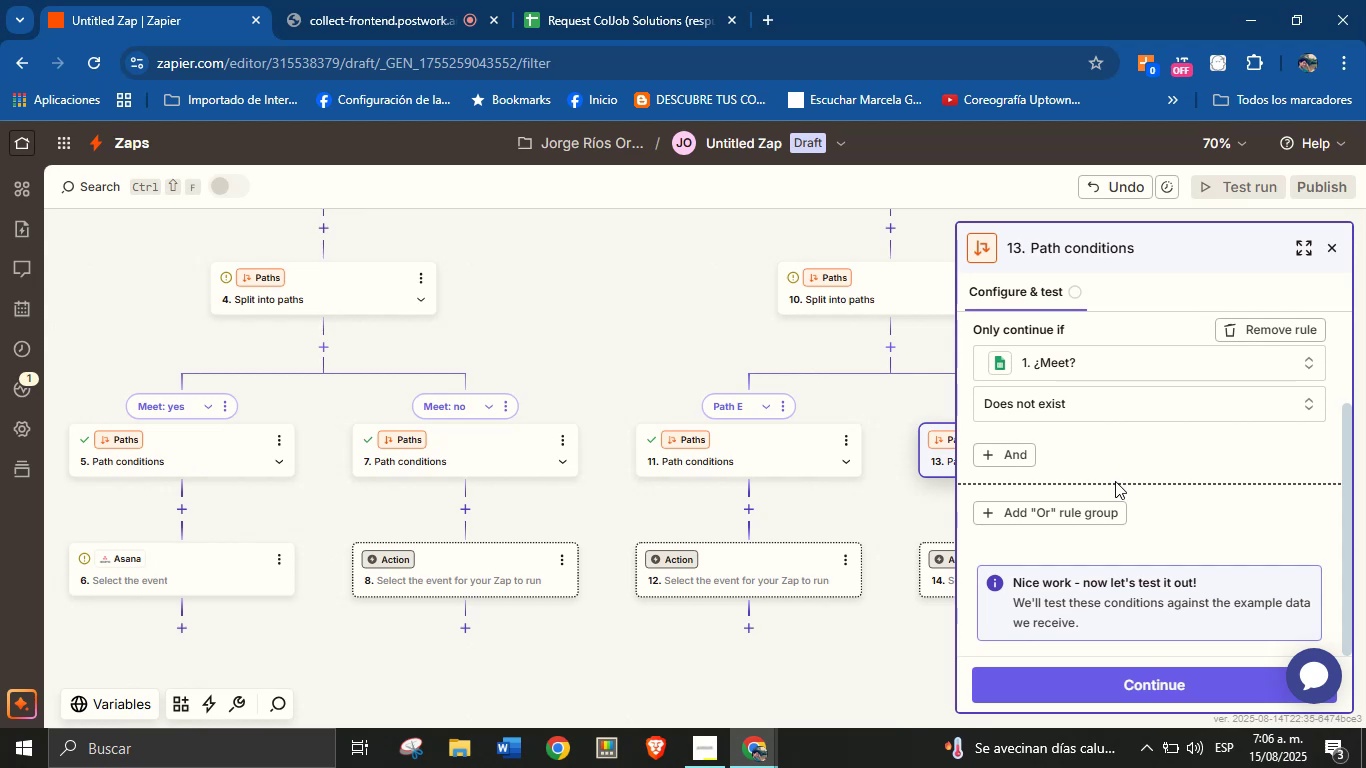 
left_click([1143, 674])
 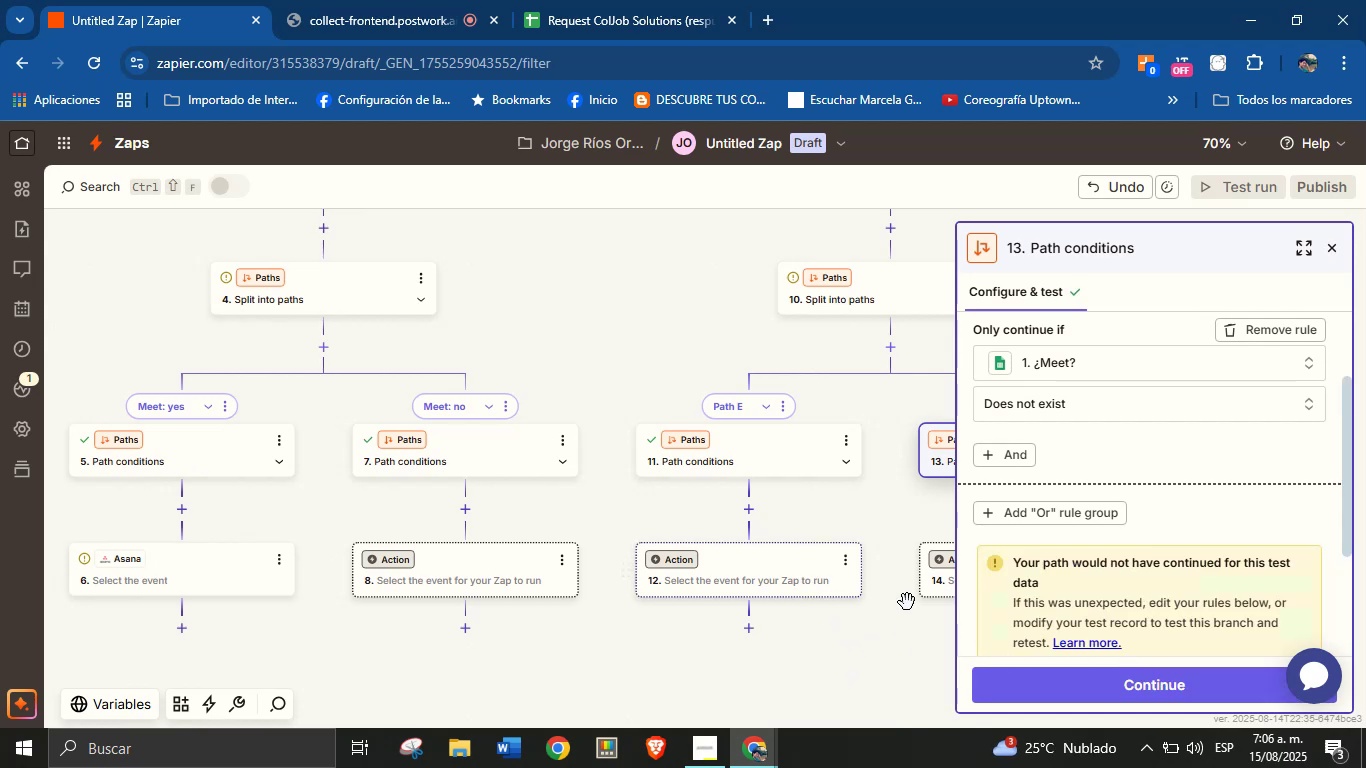 
left_click([1332, 244])
 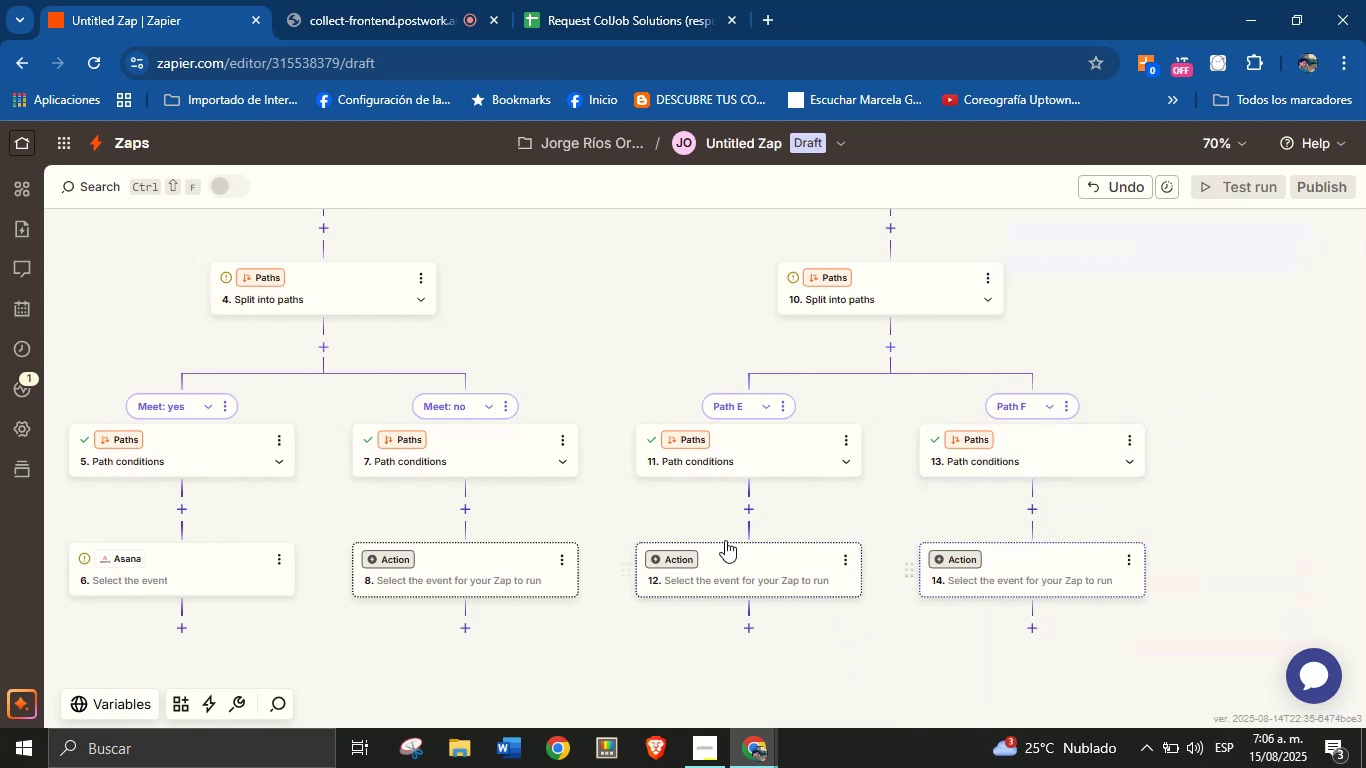 
left_click_drag(start_coordinate=[580, 500], to_coordinate=[627, 483])
 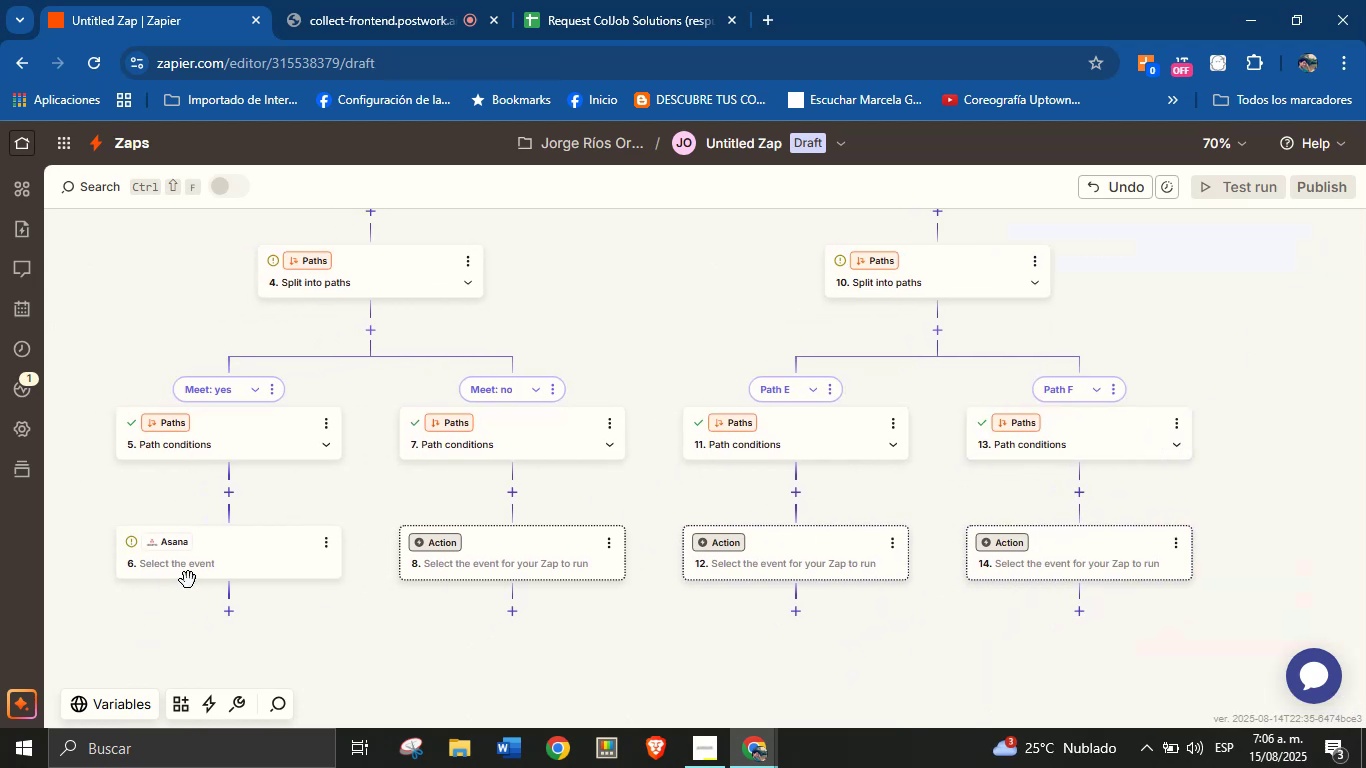 
left_click([219, 557])
 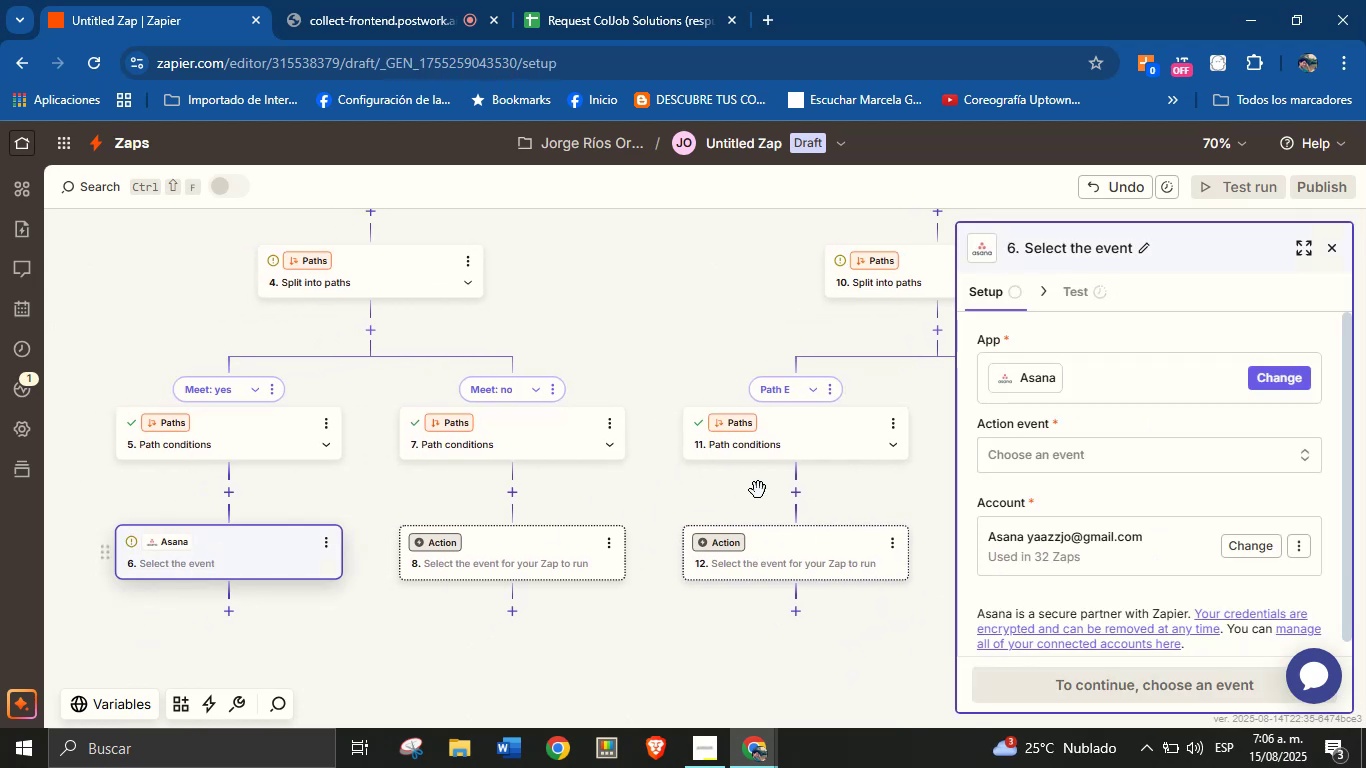 
left_click([1020, 449])
 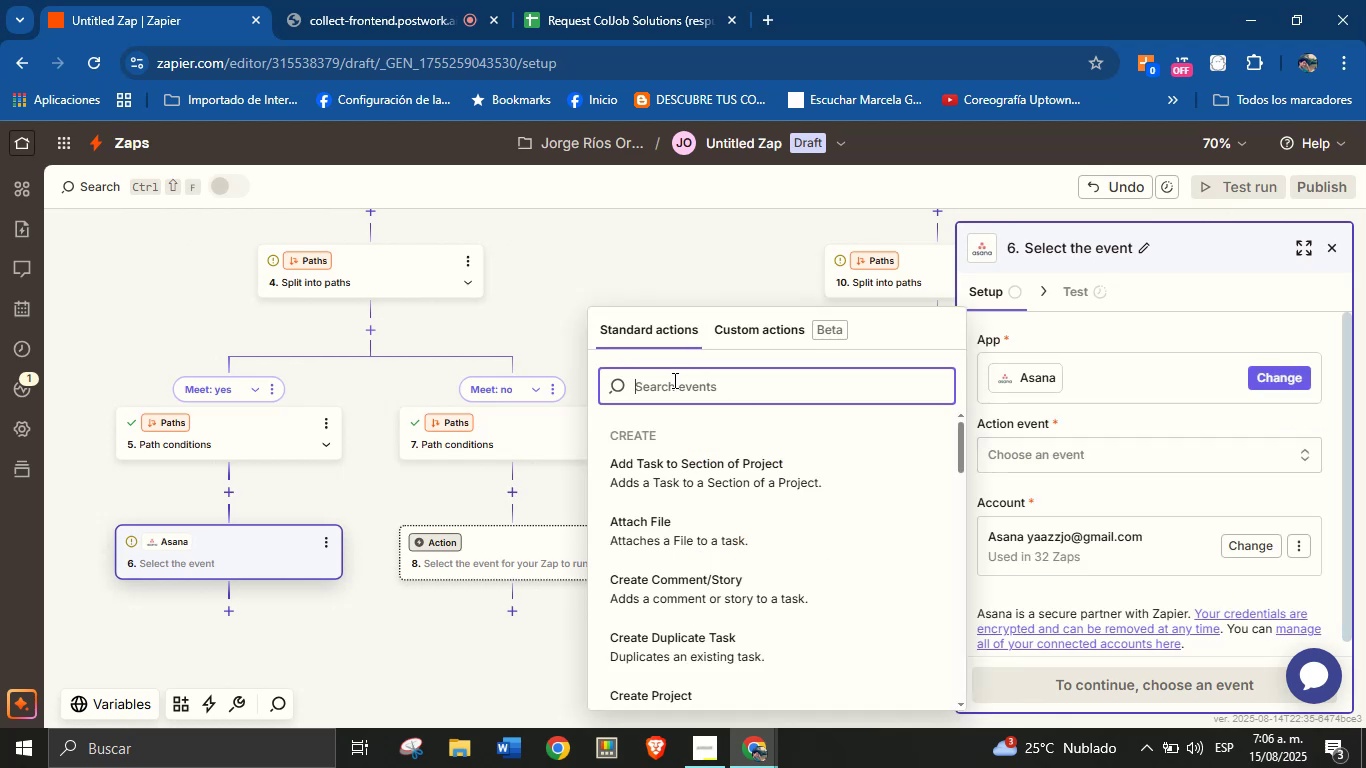 
type(tsk)
key(Backspace)
key(Backspace)
type(asdk)
 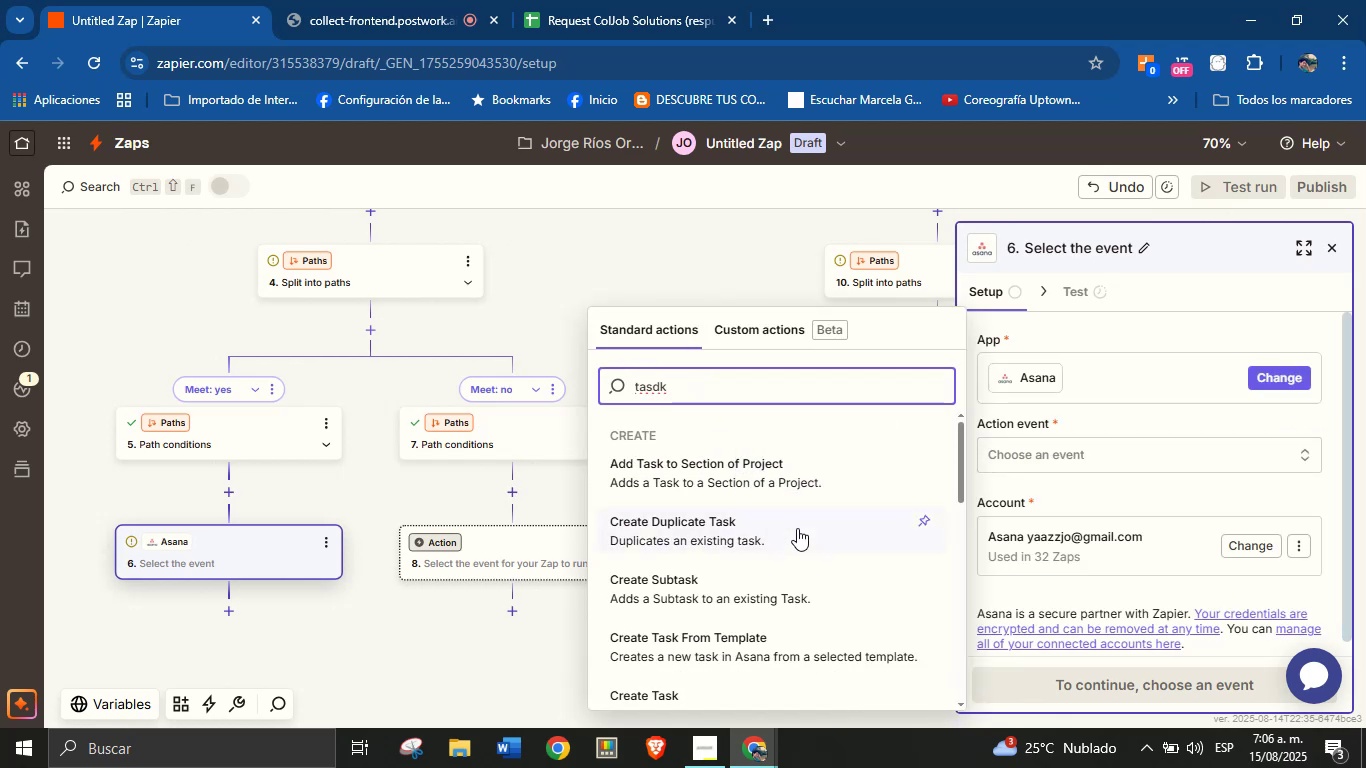 
scroll: coordinate [752, 532], scroll_direction: down, amount: 3.0
 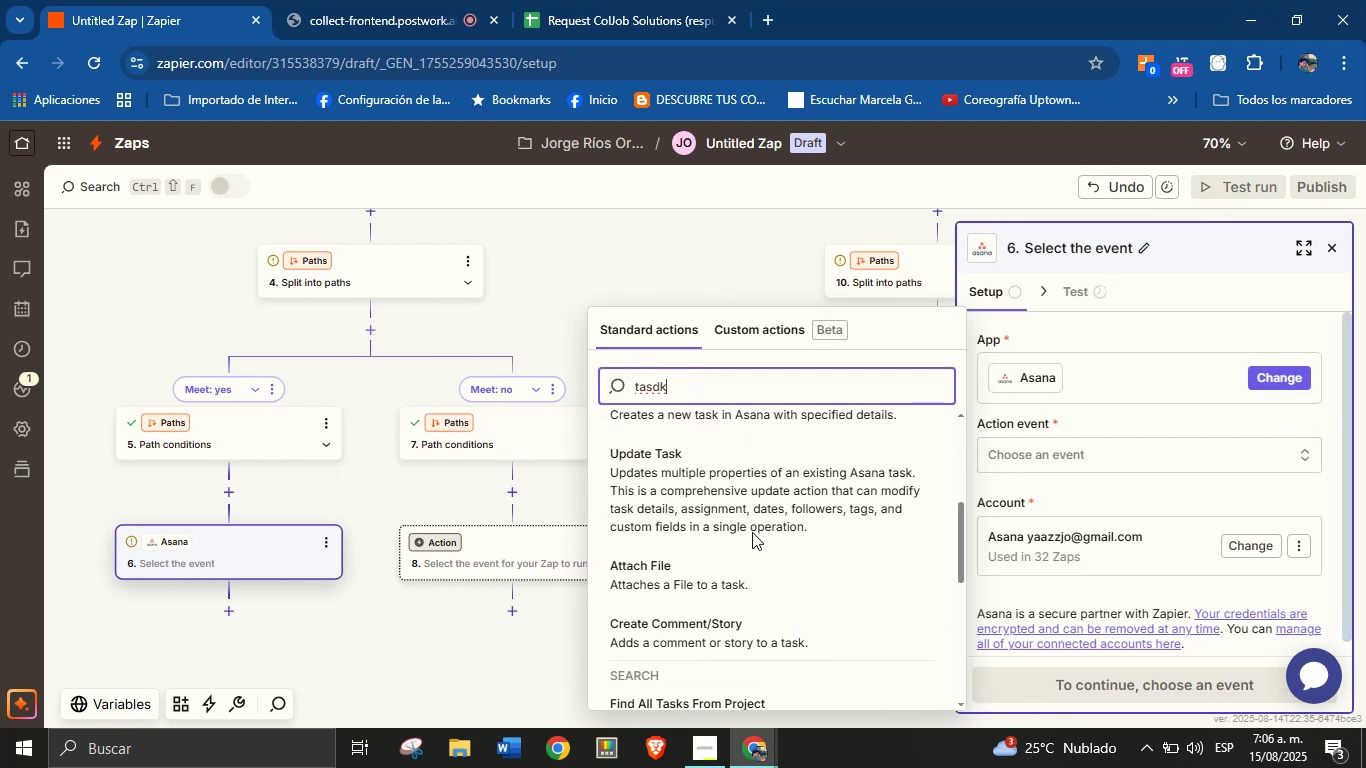 
scroll: coordinate [752, 537], scroll_direction: up, amount: 6.0
 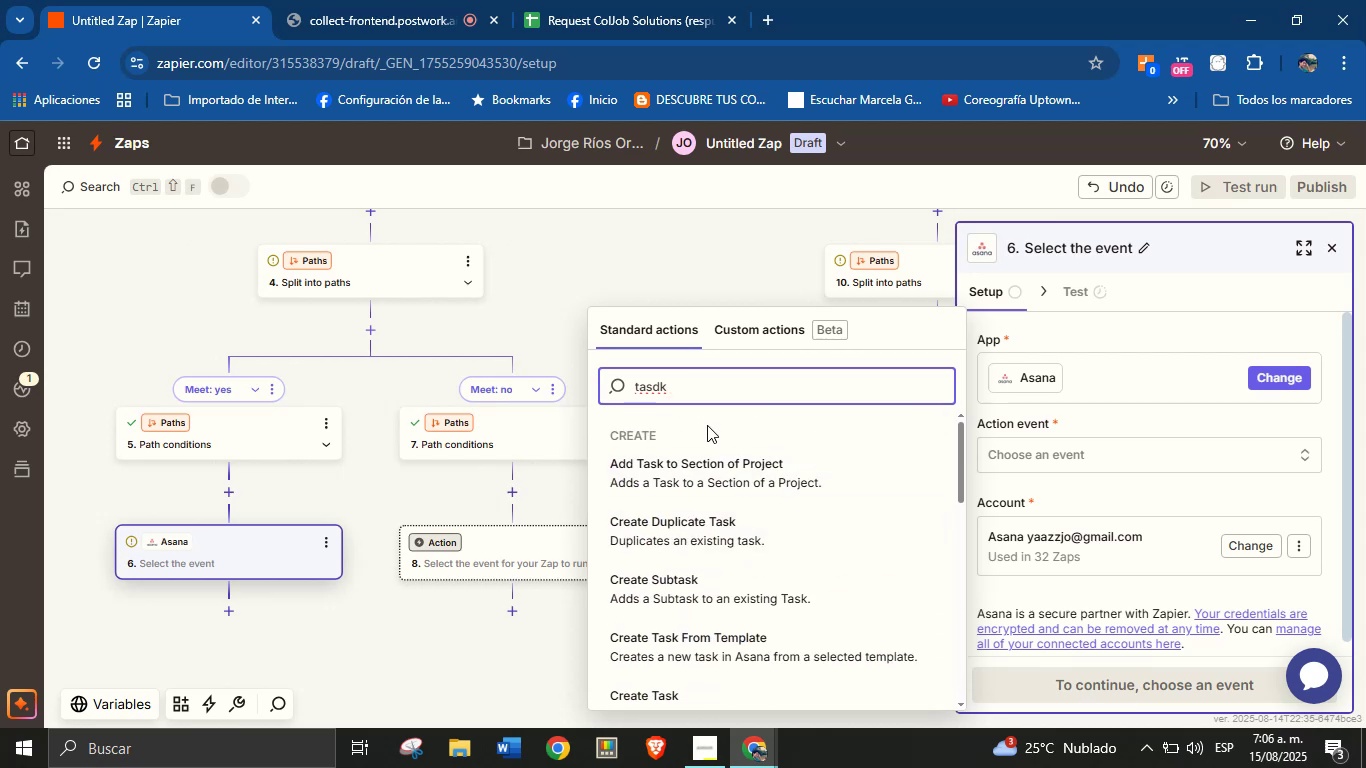 
key(Backspace)
 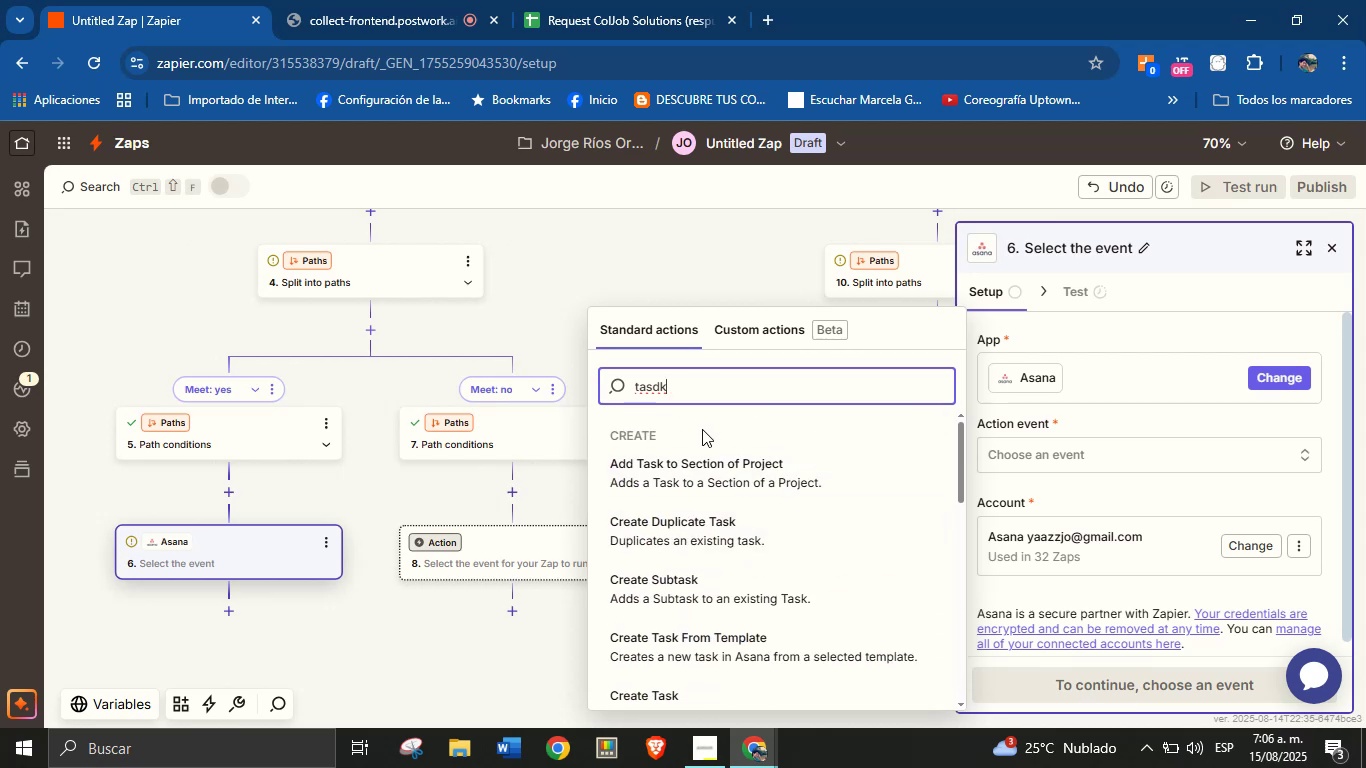 
key(Backspace)
 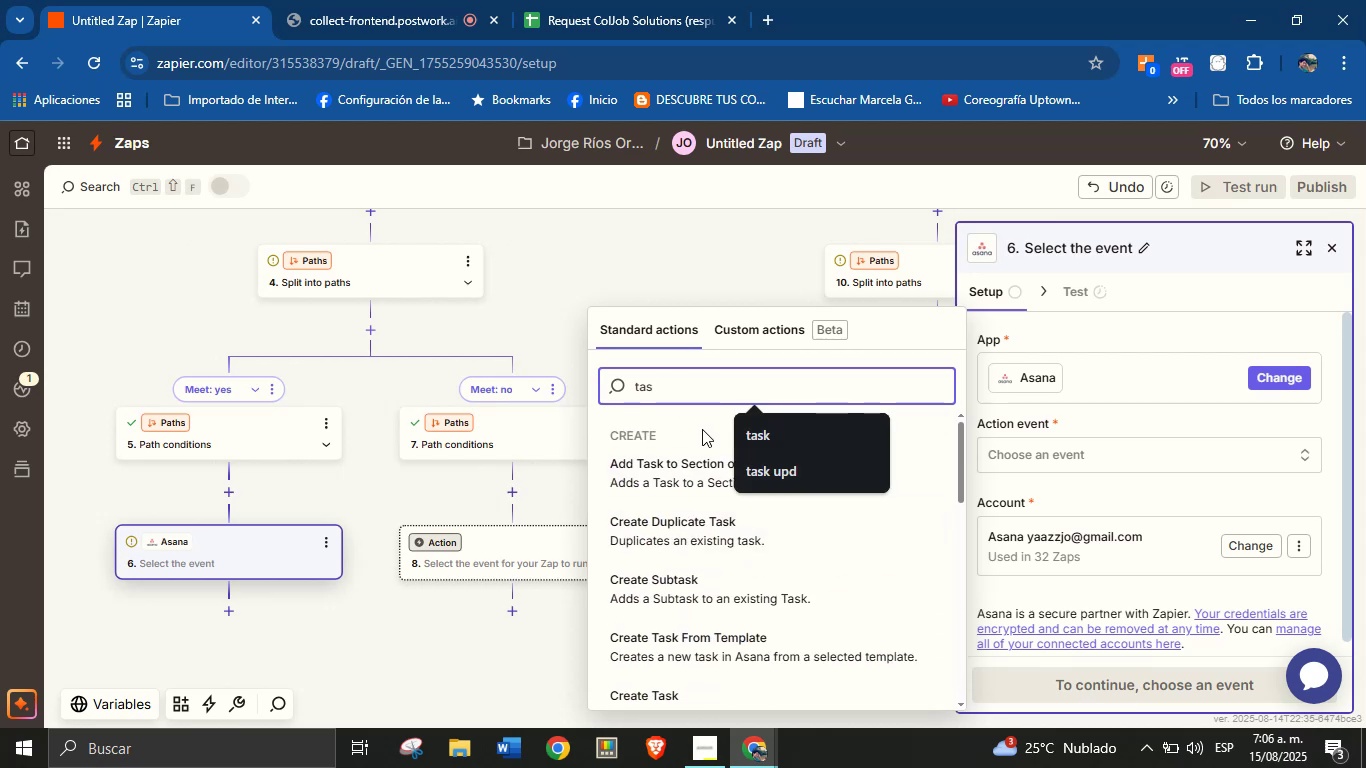 
key(K)
 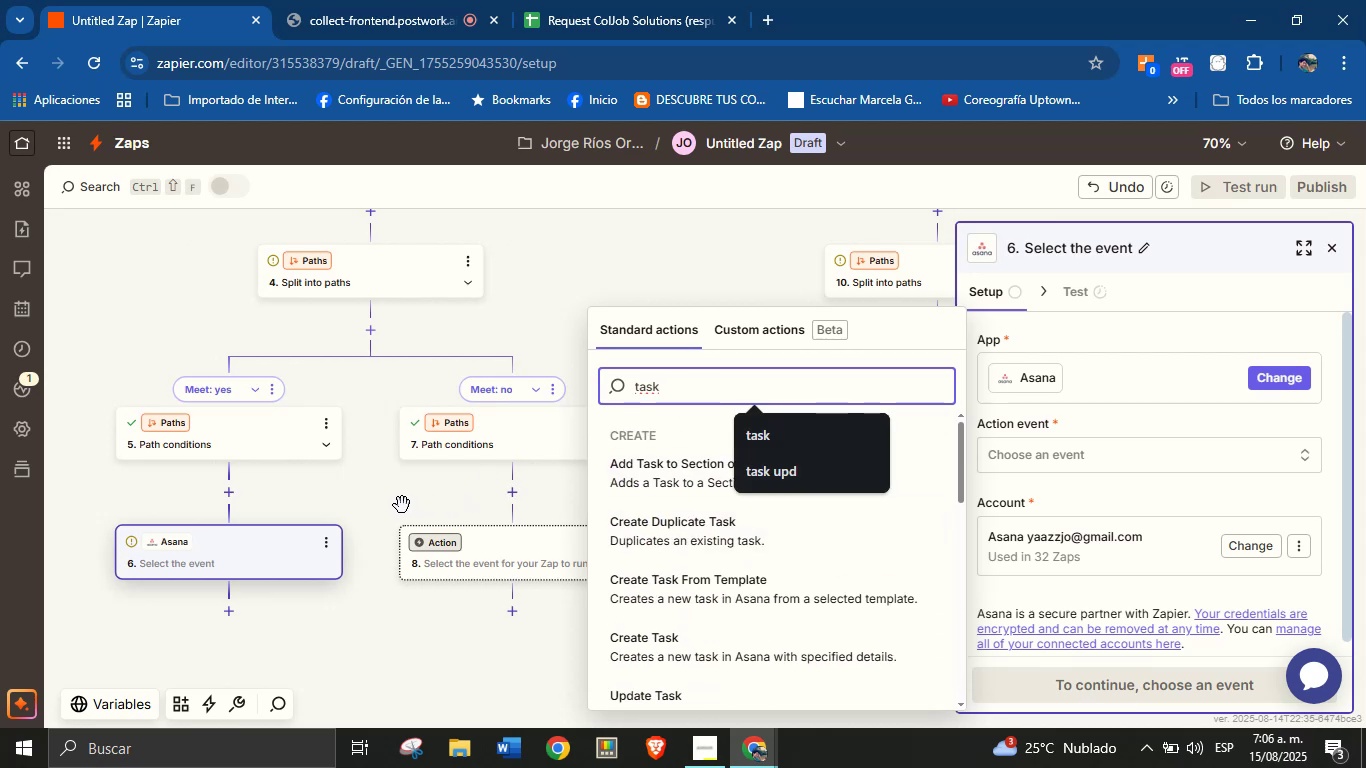 
left_click([368, 510])
 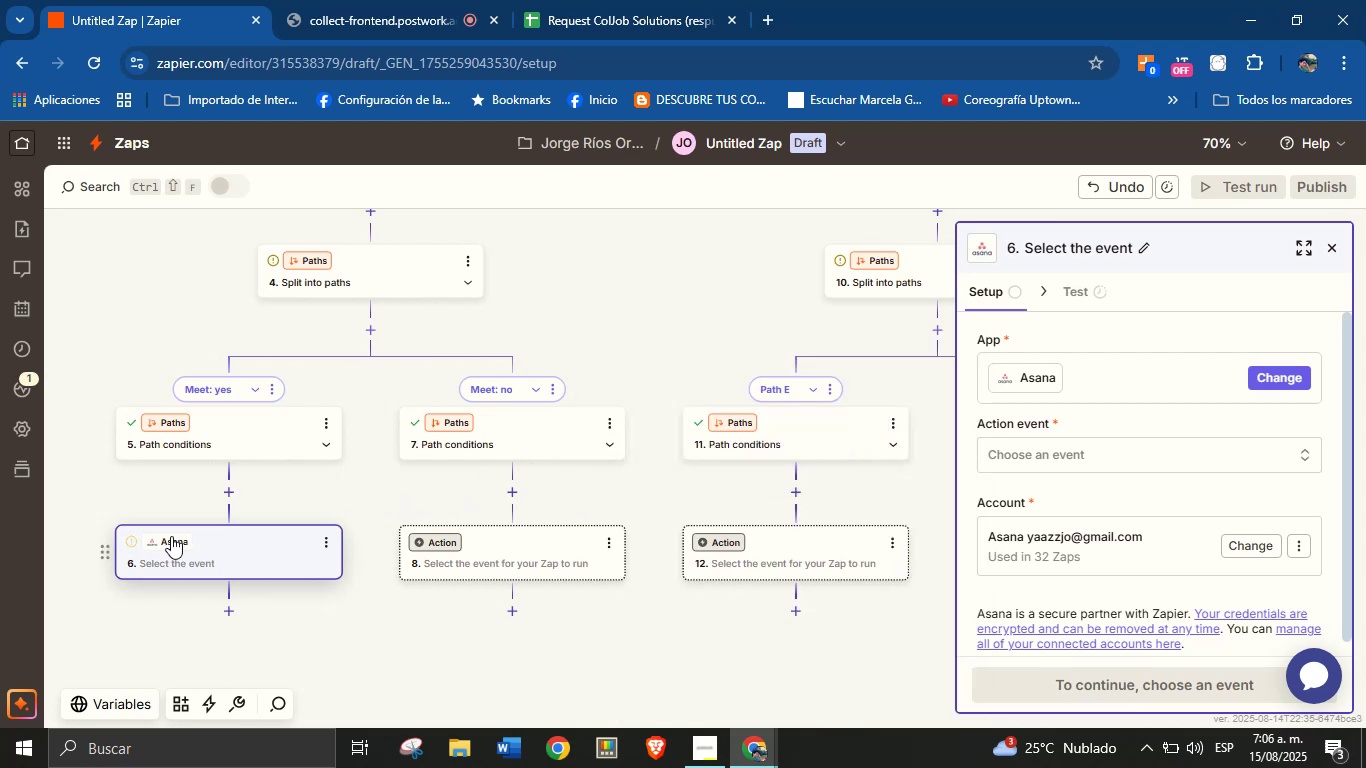 
left_click([158, 539])
 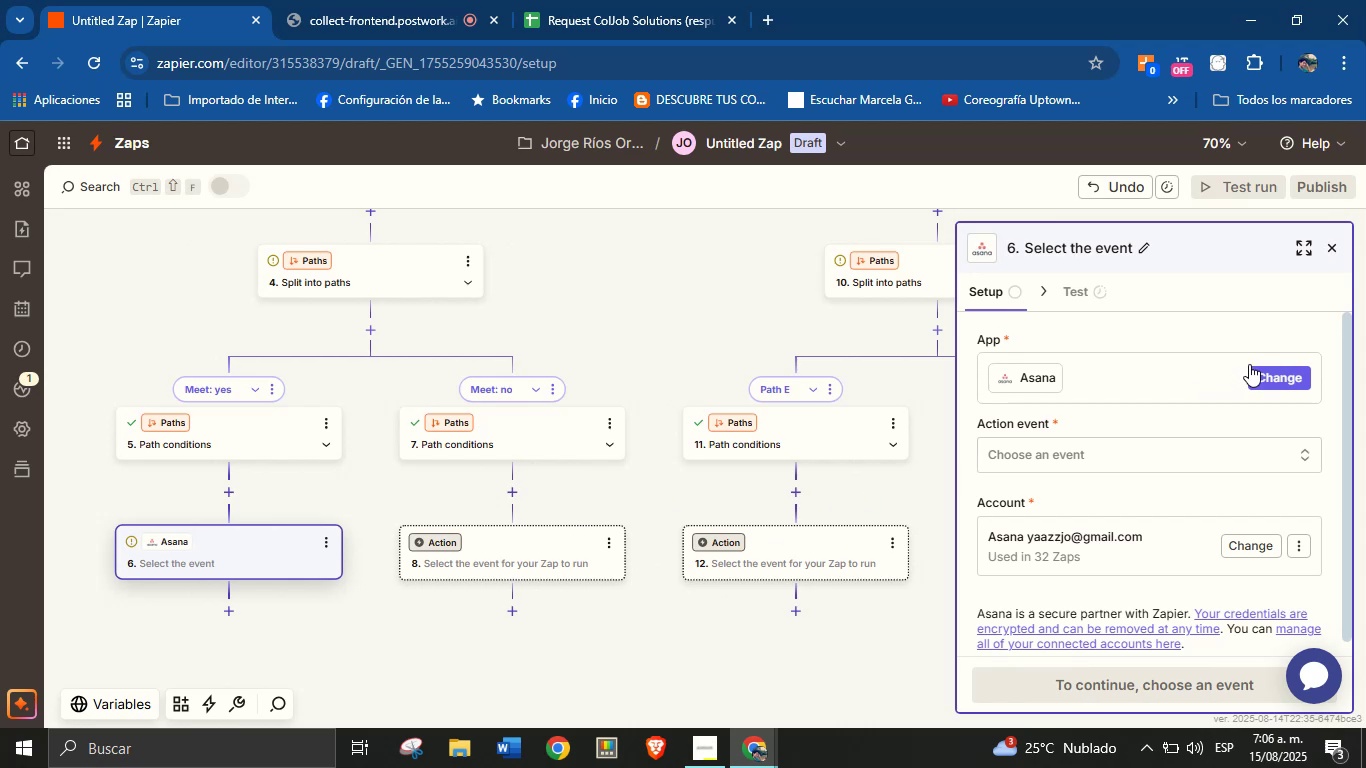 
left_click([1262, 368])
 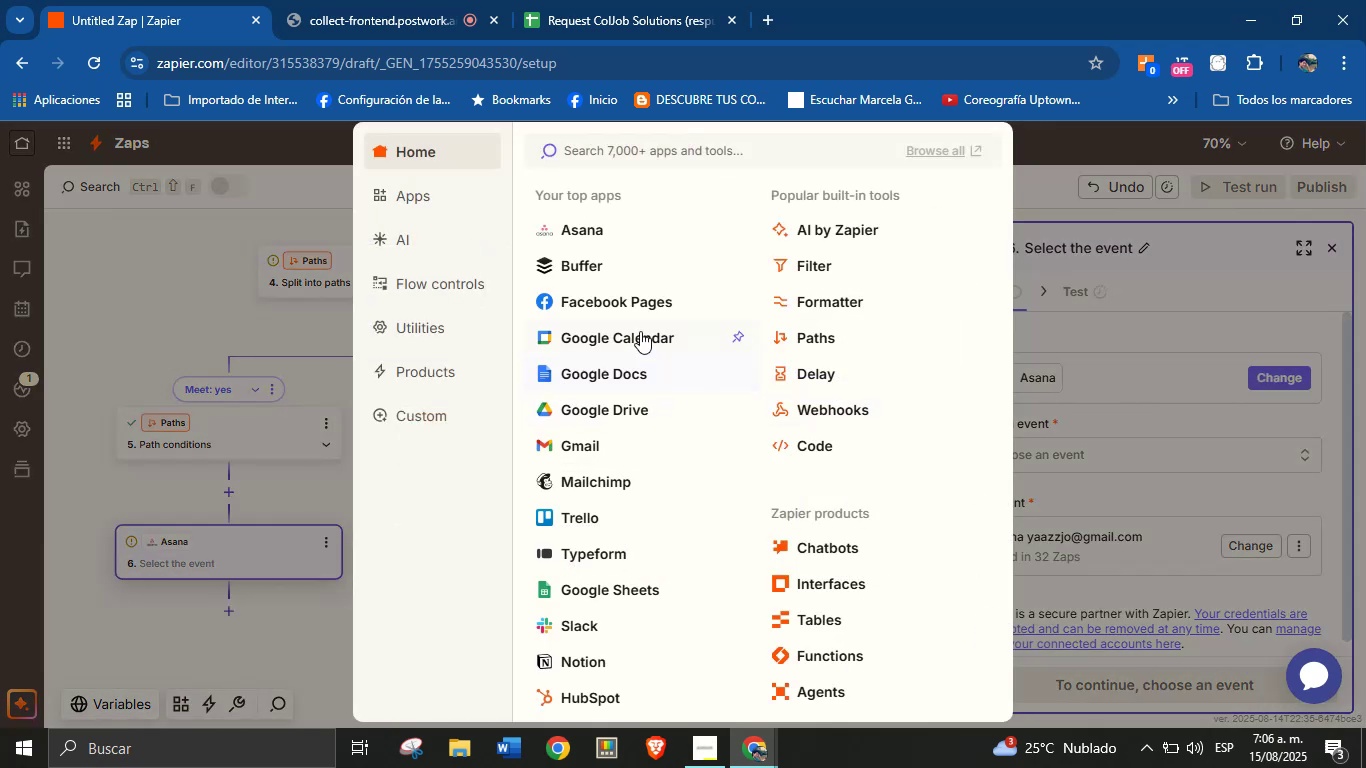 
left_click([829, 295])
 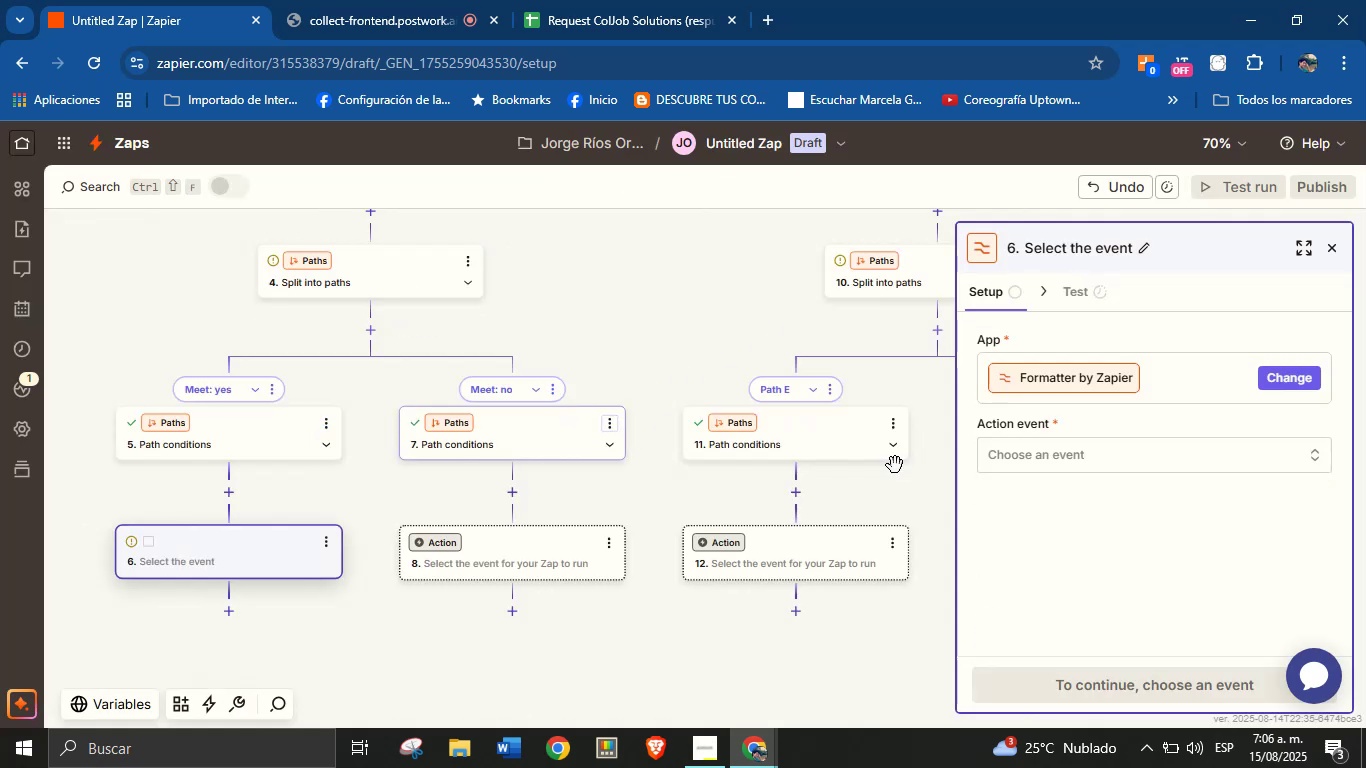 
left_click([1114, 469])
 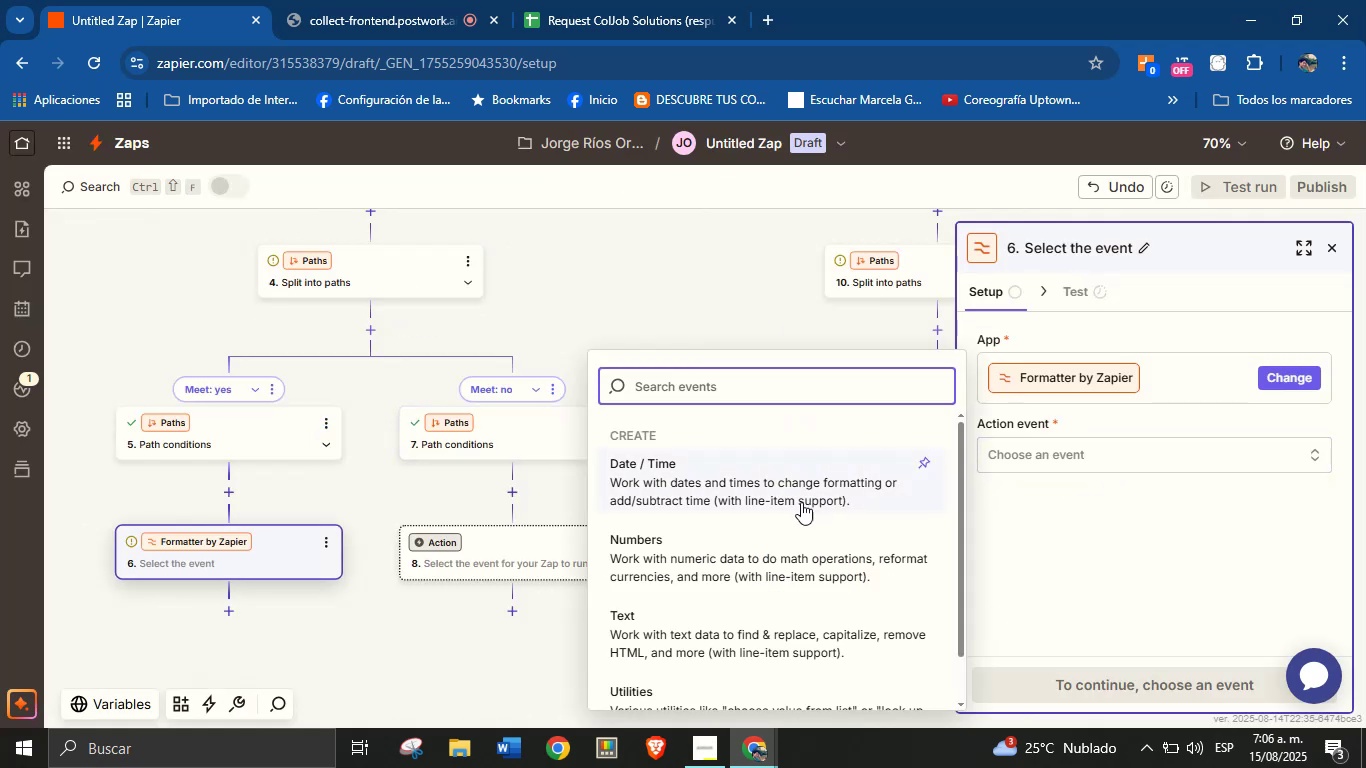 
left_click([778, 505])
 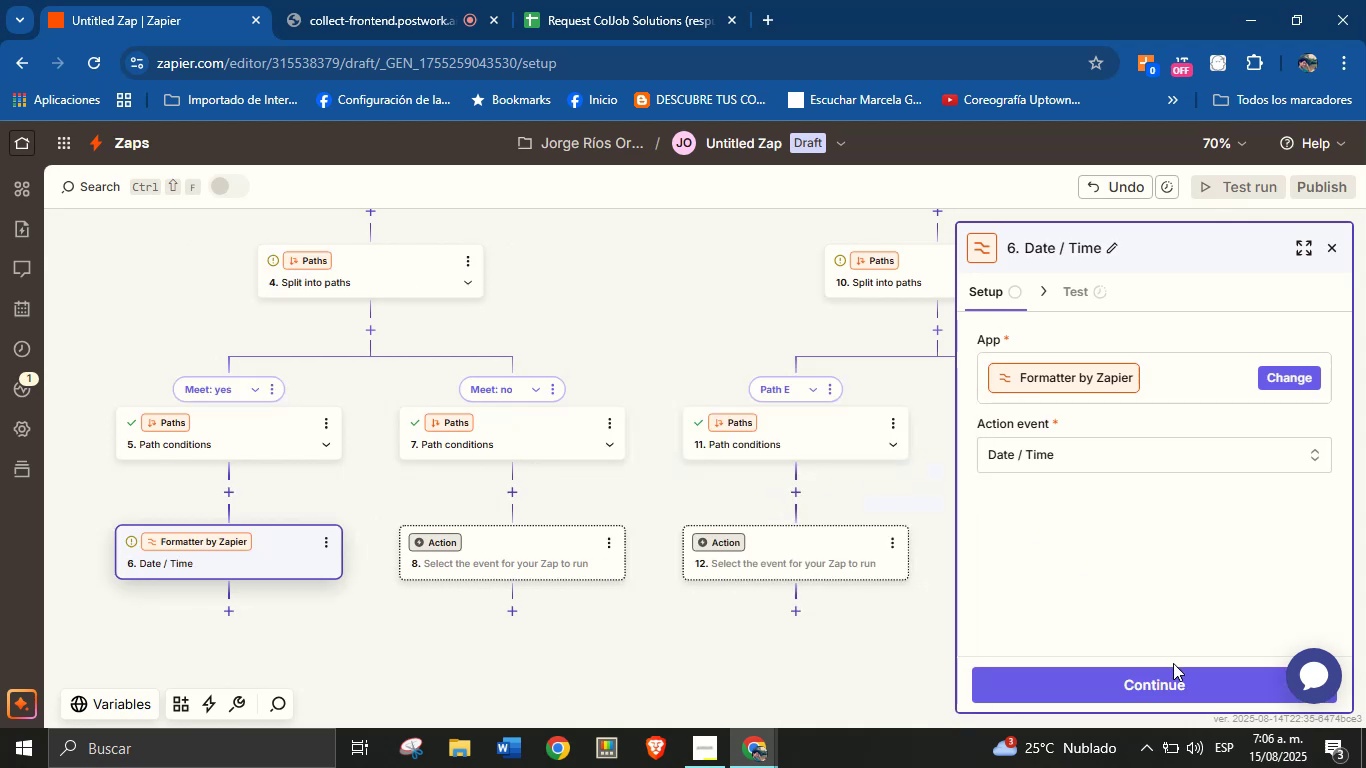 
left_click([1173, 684])
 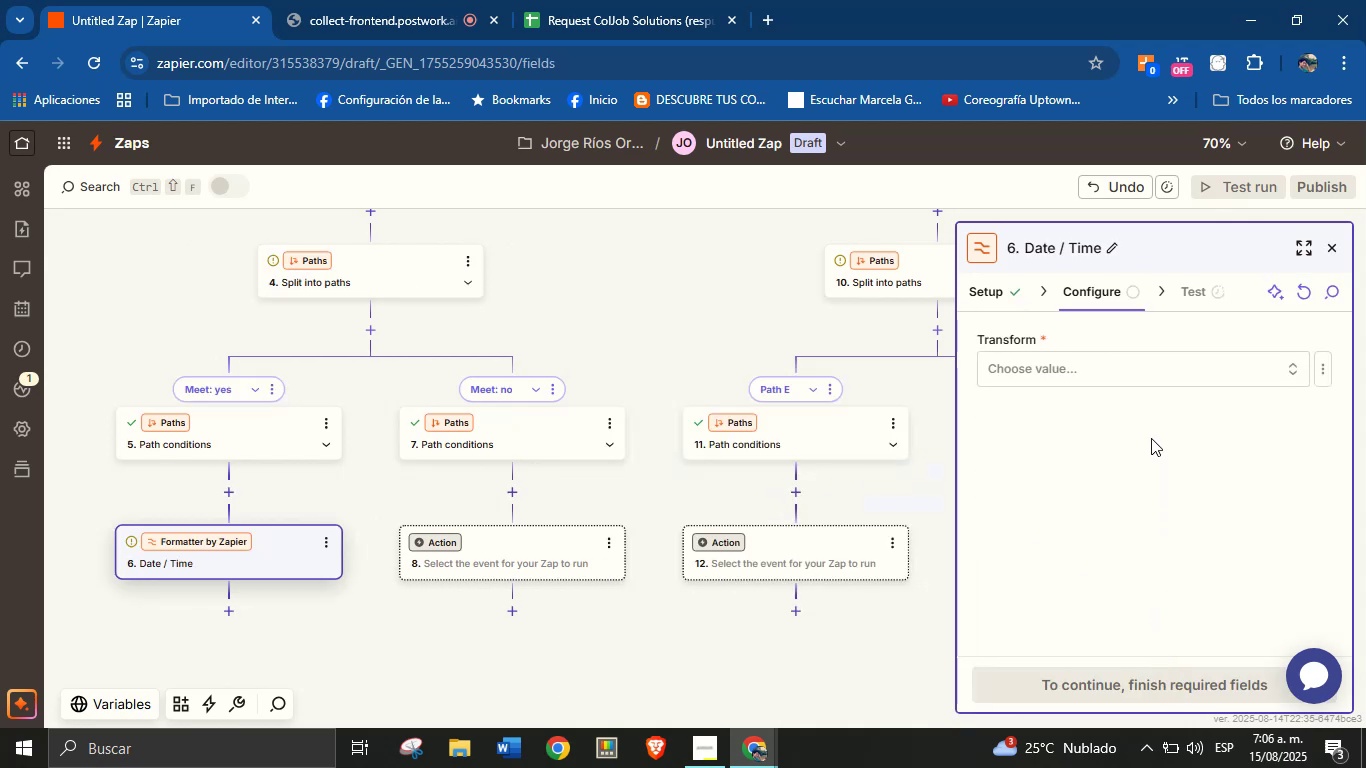 
left_click([1148, 371])
 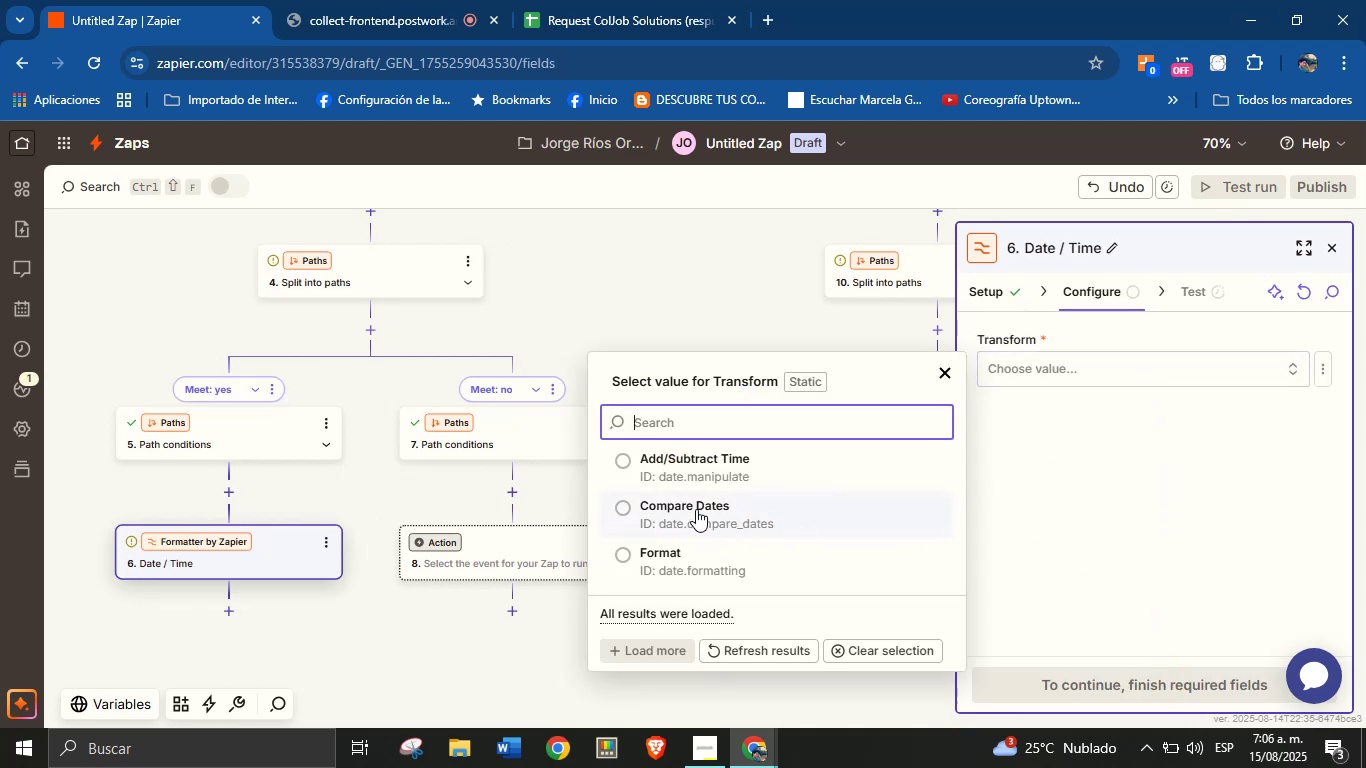 
left_click([675, 569])
 